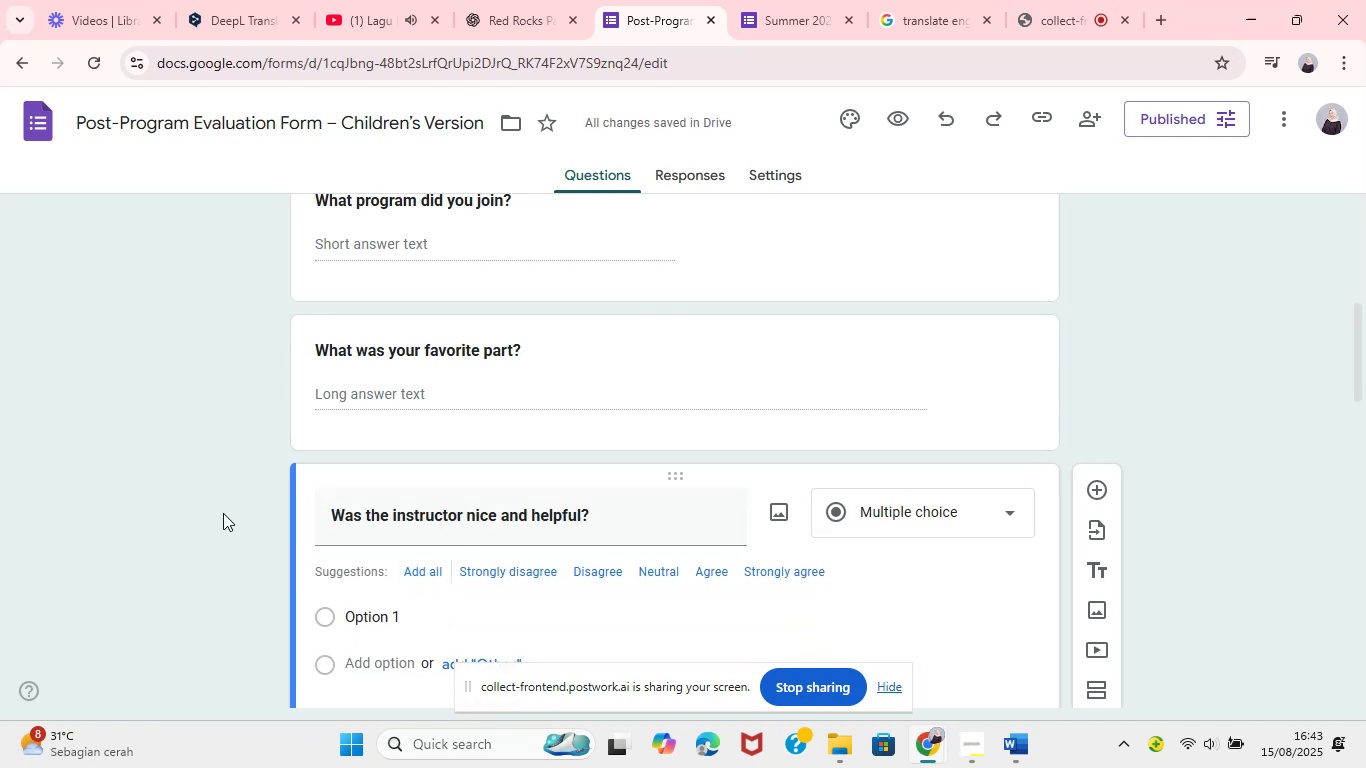 
wait(10.88)
 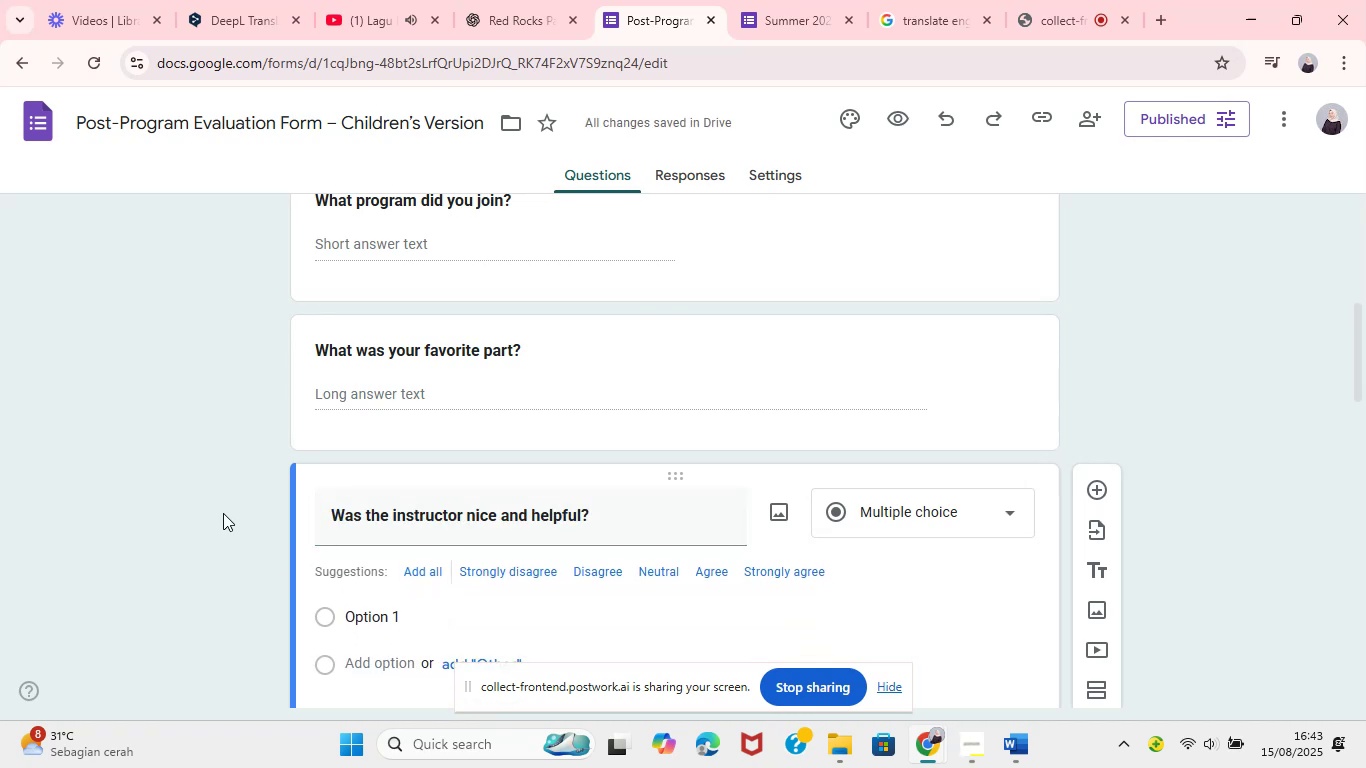 
mouse_move([914, 647])
 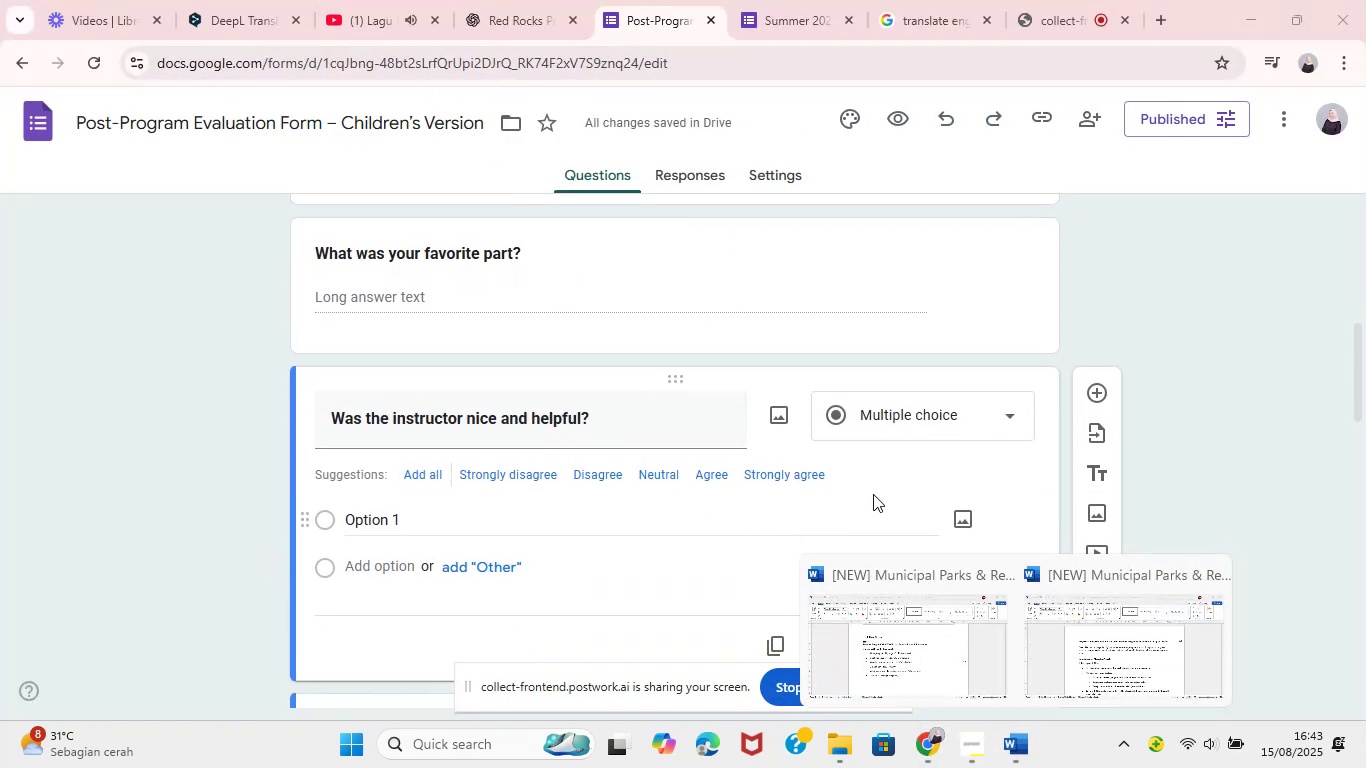 
left_click([927, 422])
 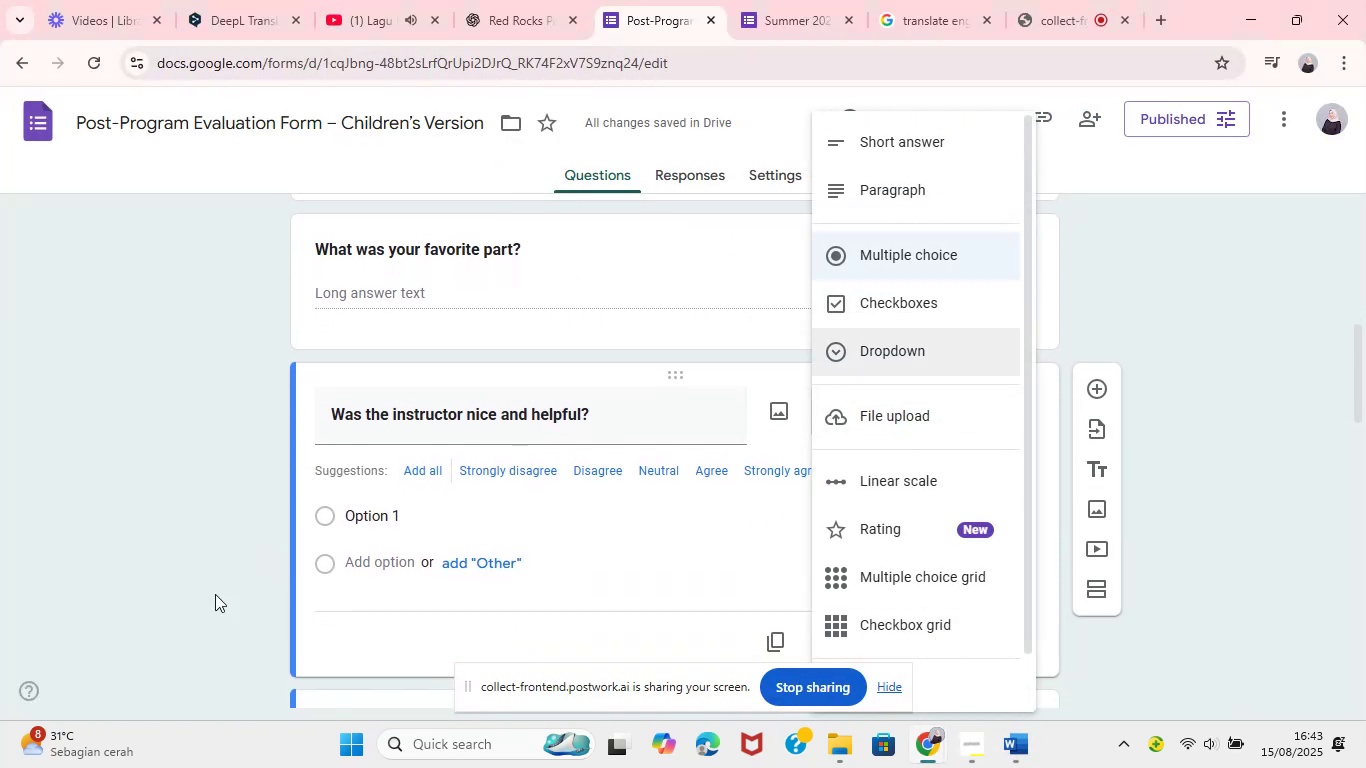 
left_click([319, 540])
 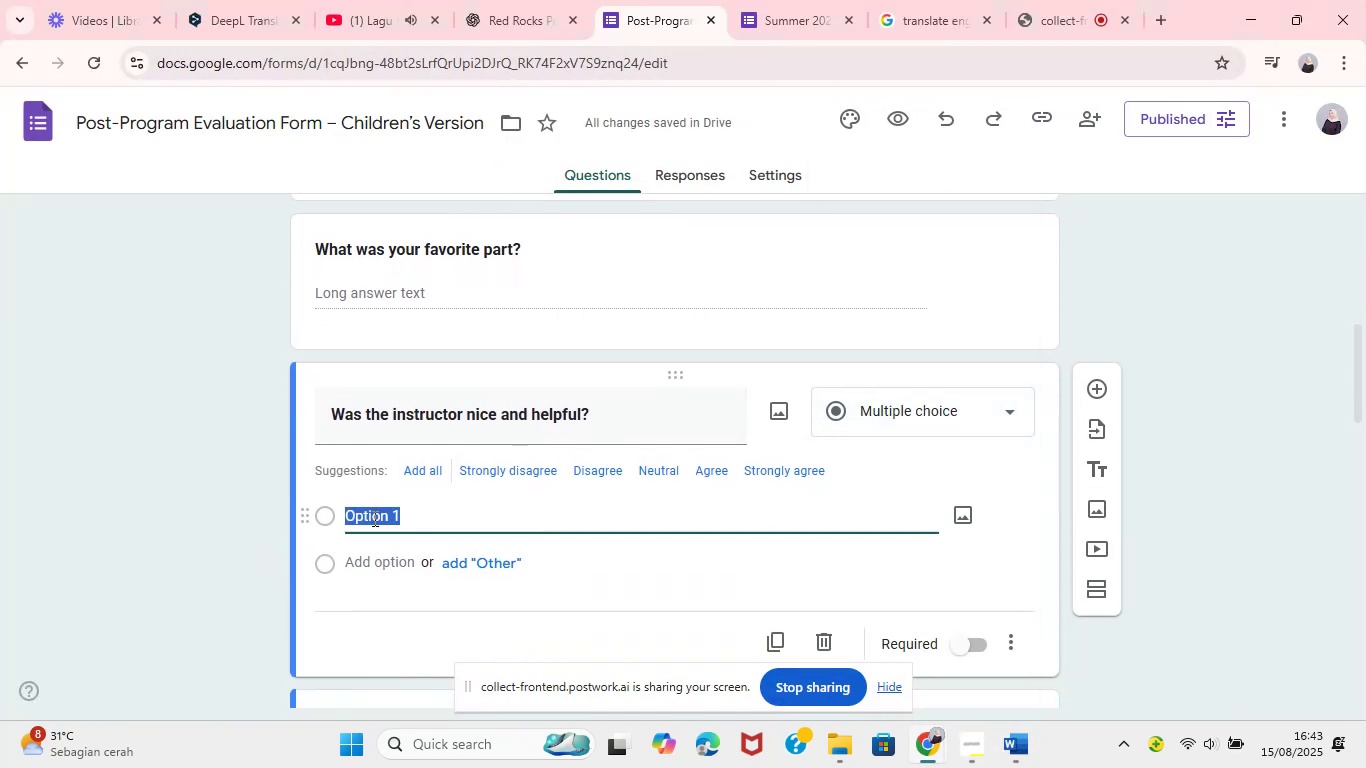 
type(Yes)
 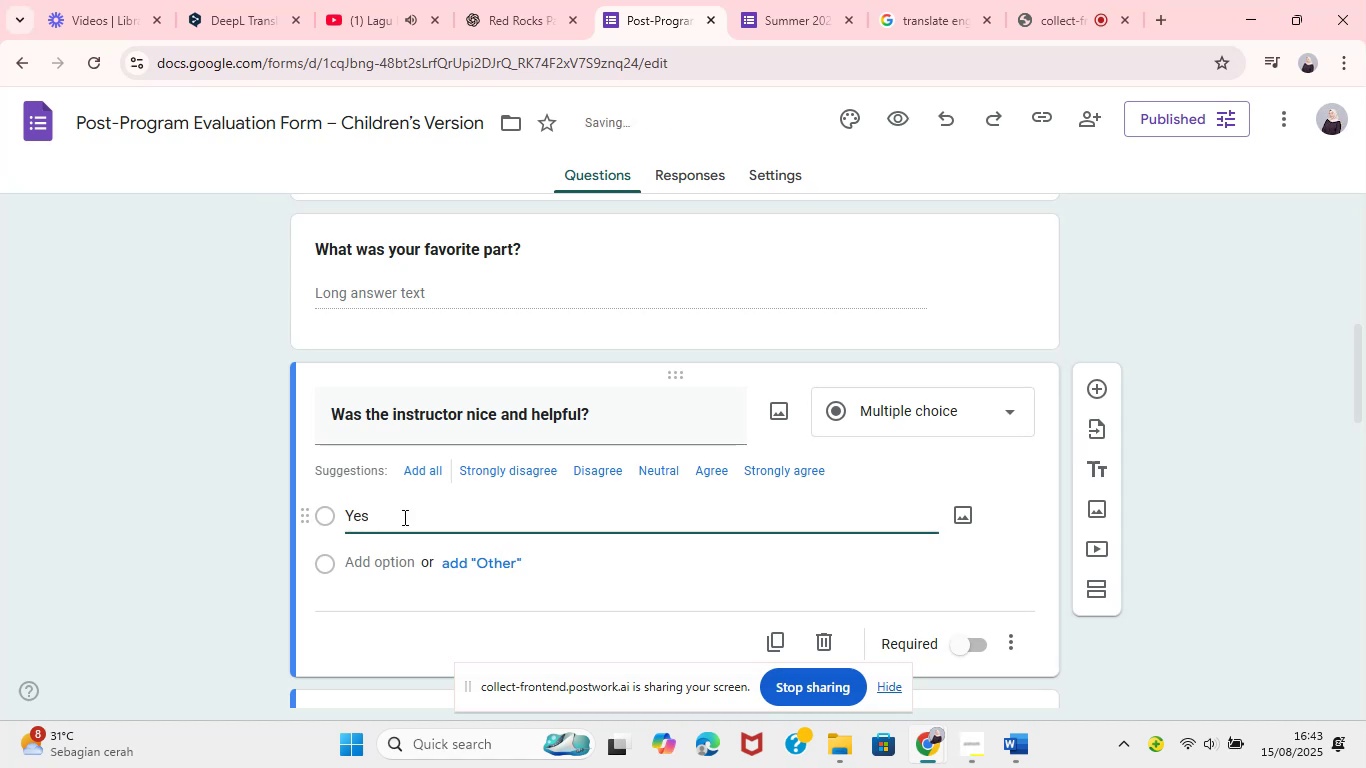 
mouse_move([464, 558])
 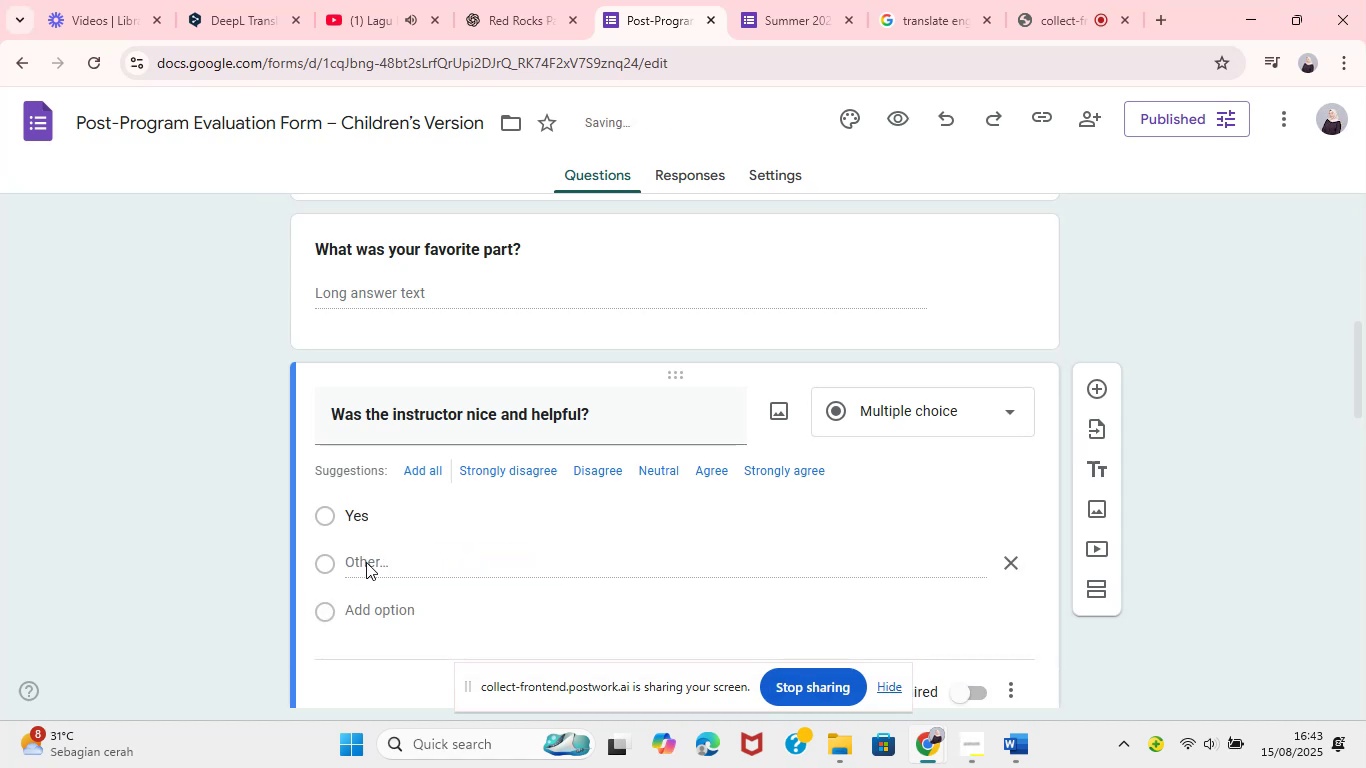 
left_click([468, 553])
 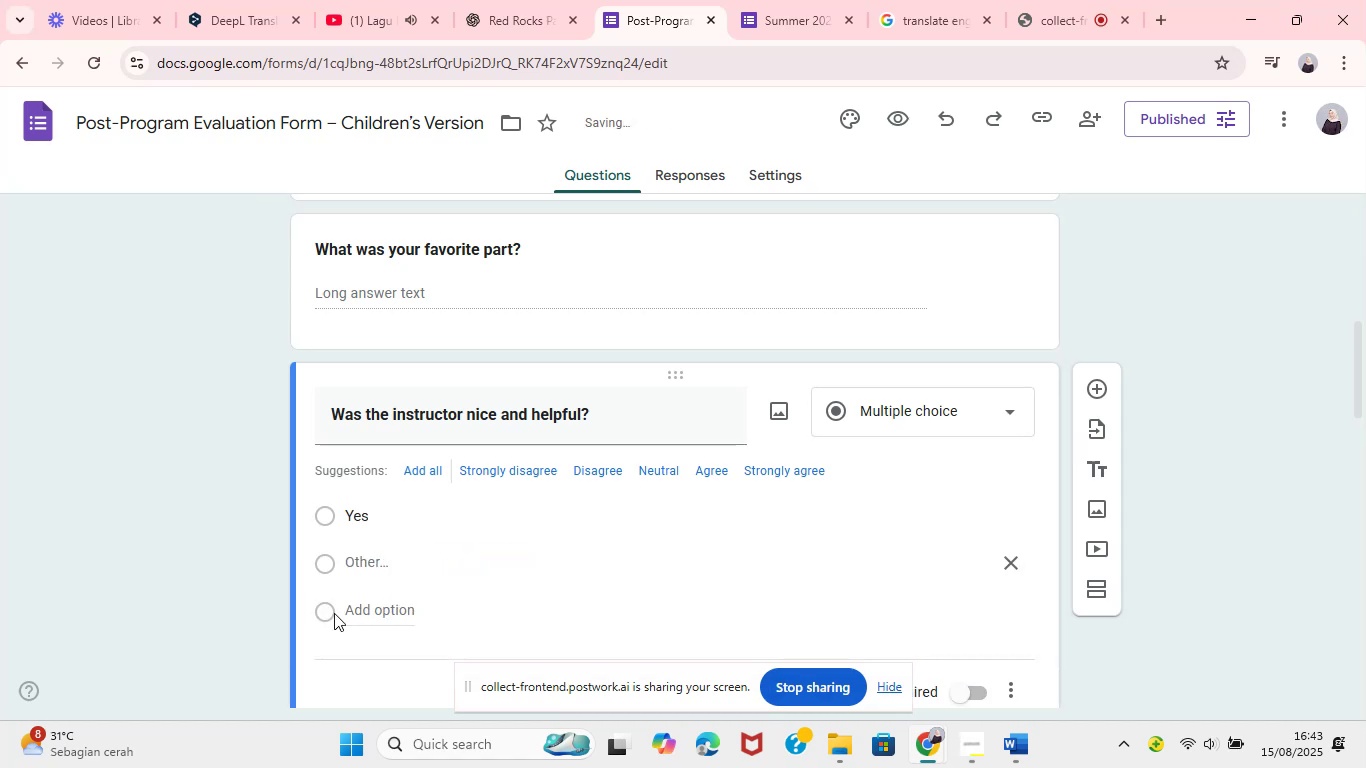 
left_click([336, 613])
 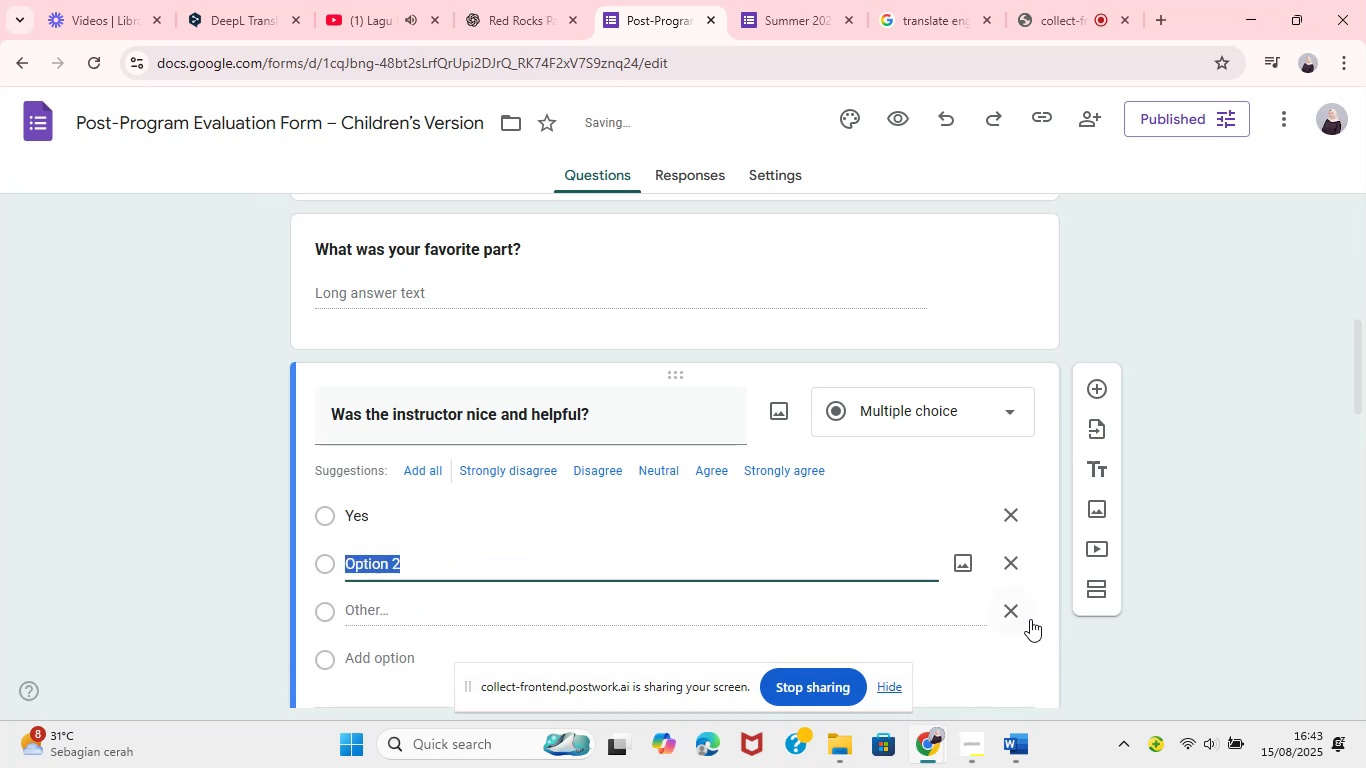 
left_click([1011, 617])
 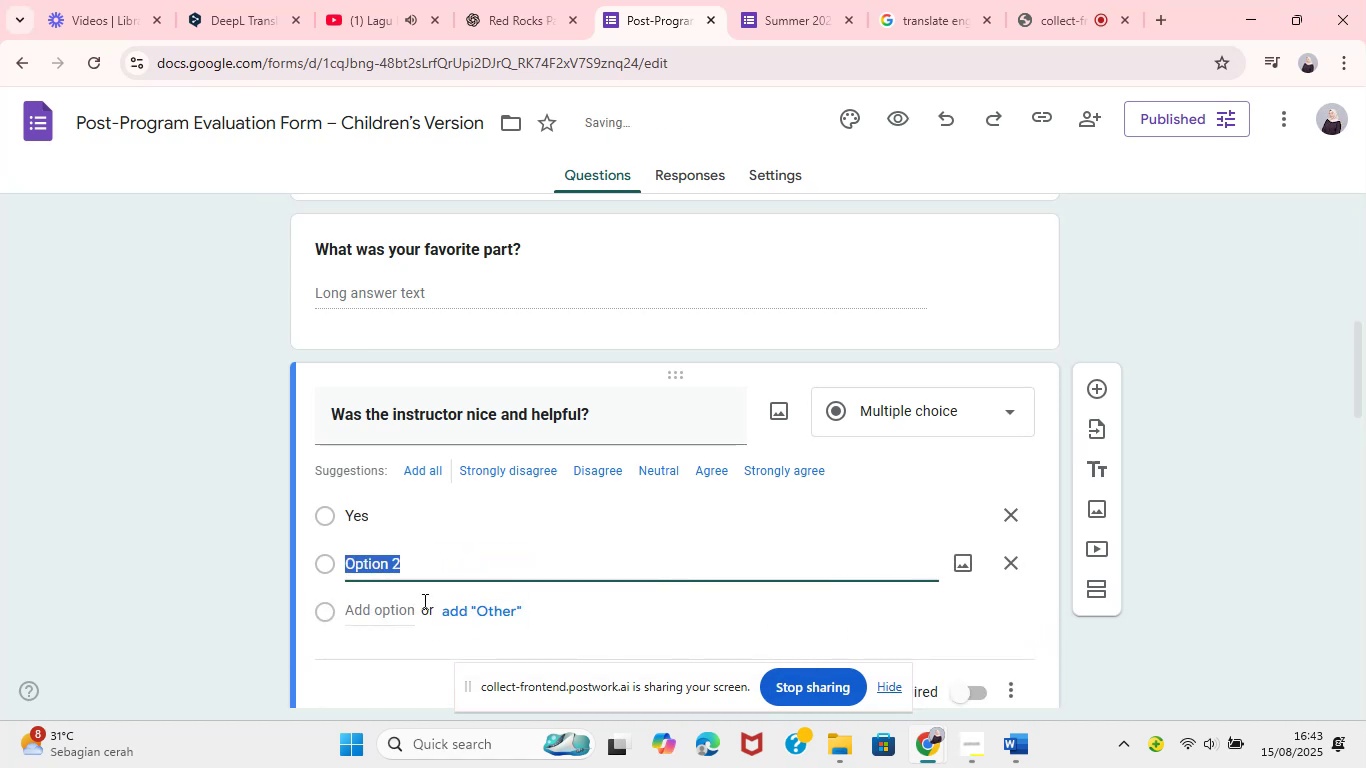 
type(NO)
key(Backspace)
type(o)
 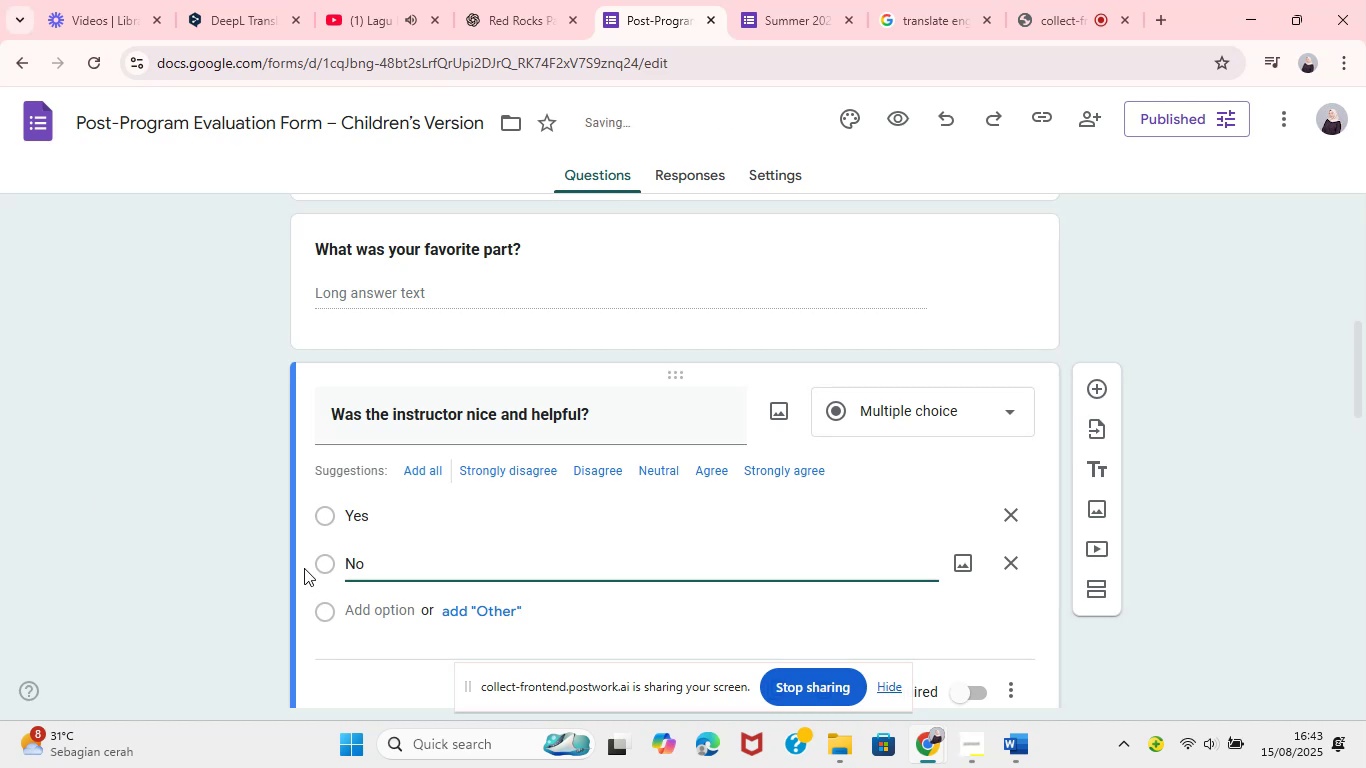 
left_click([304, 568])
 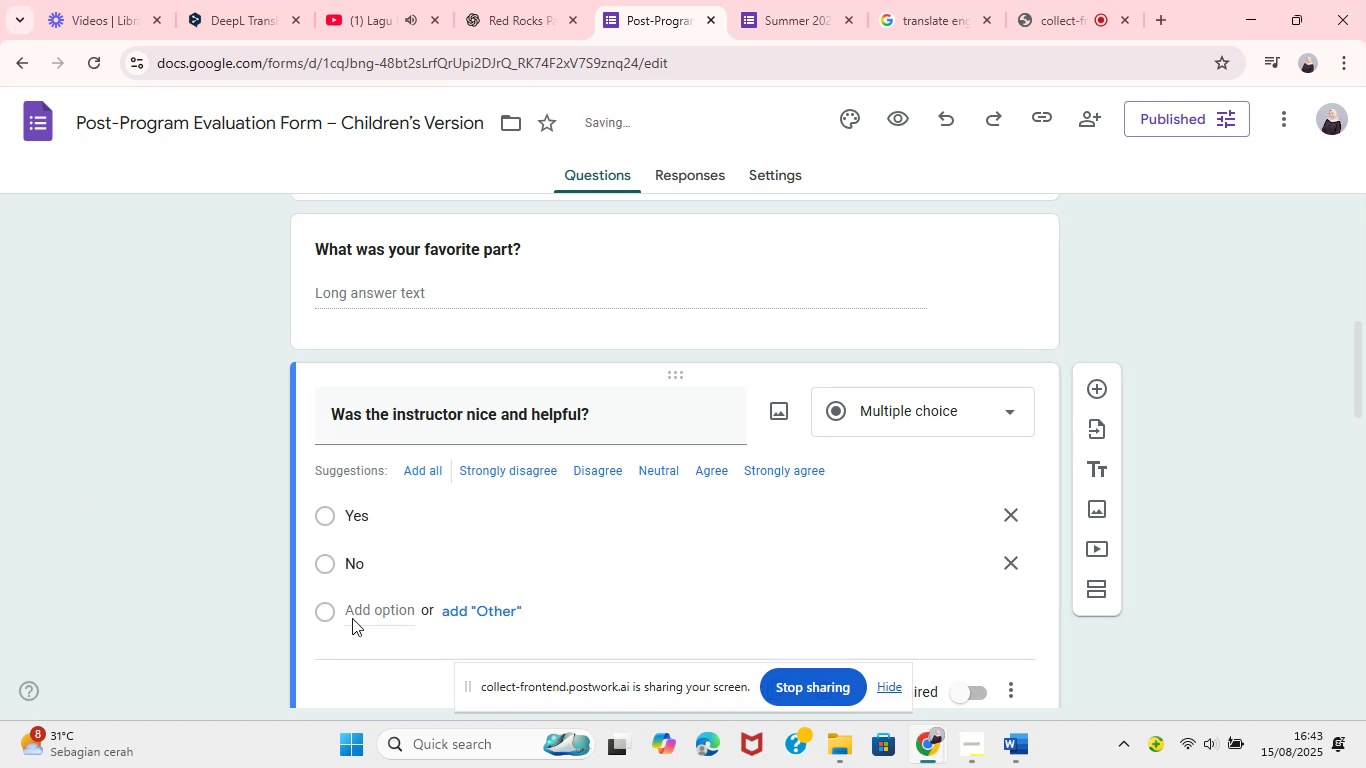 
left_click([222, 616])
 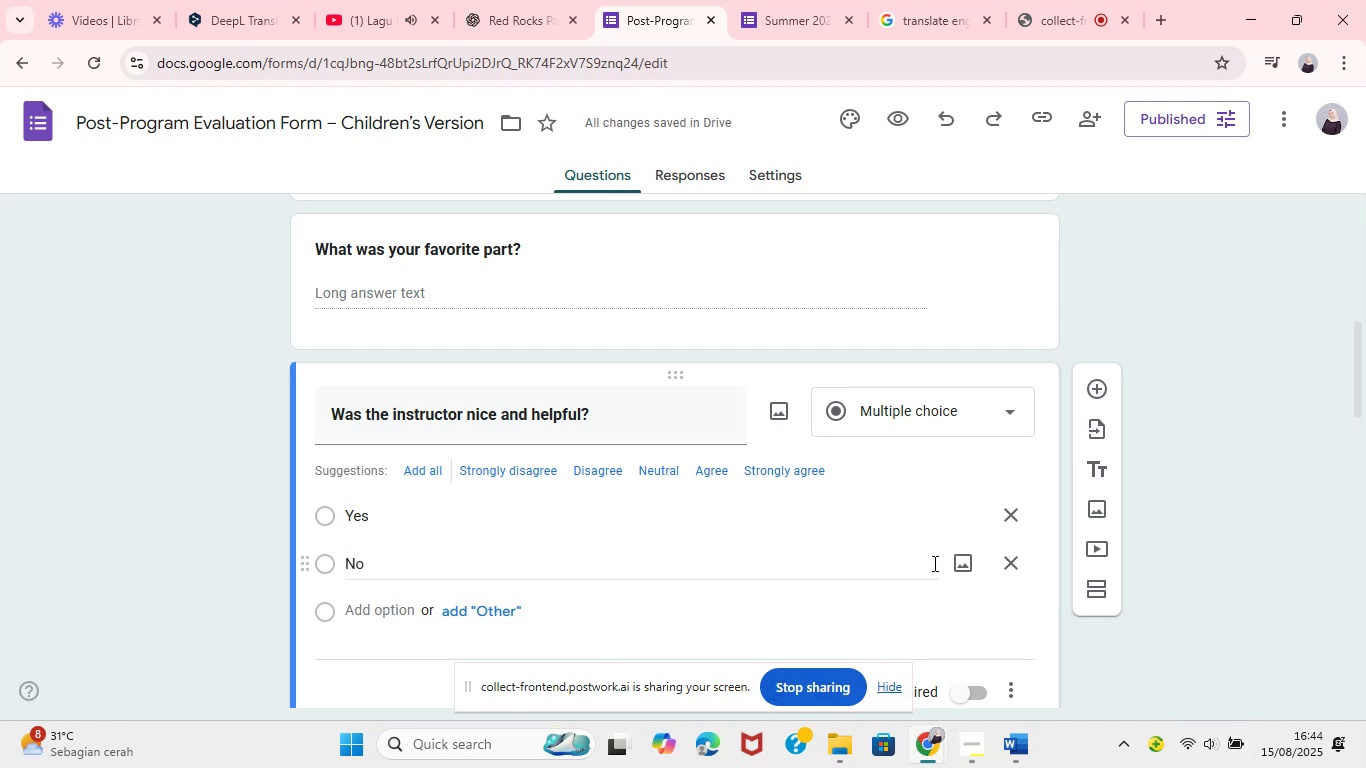 
right_click([877, 498])
 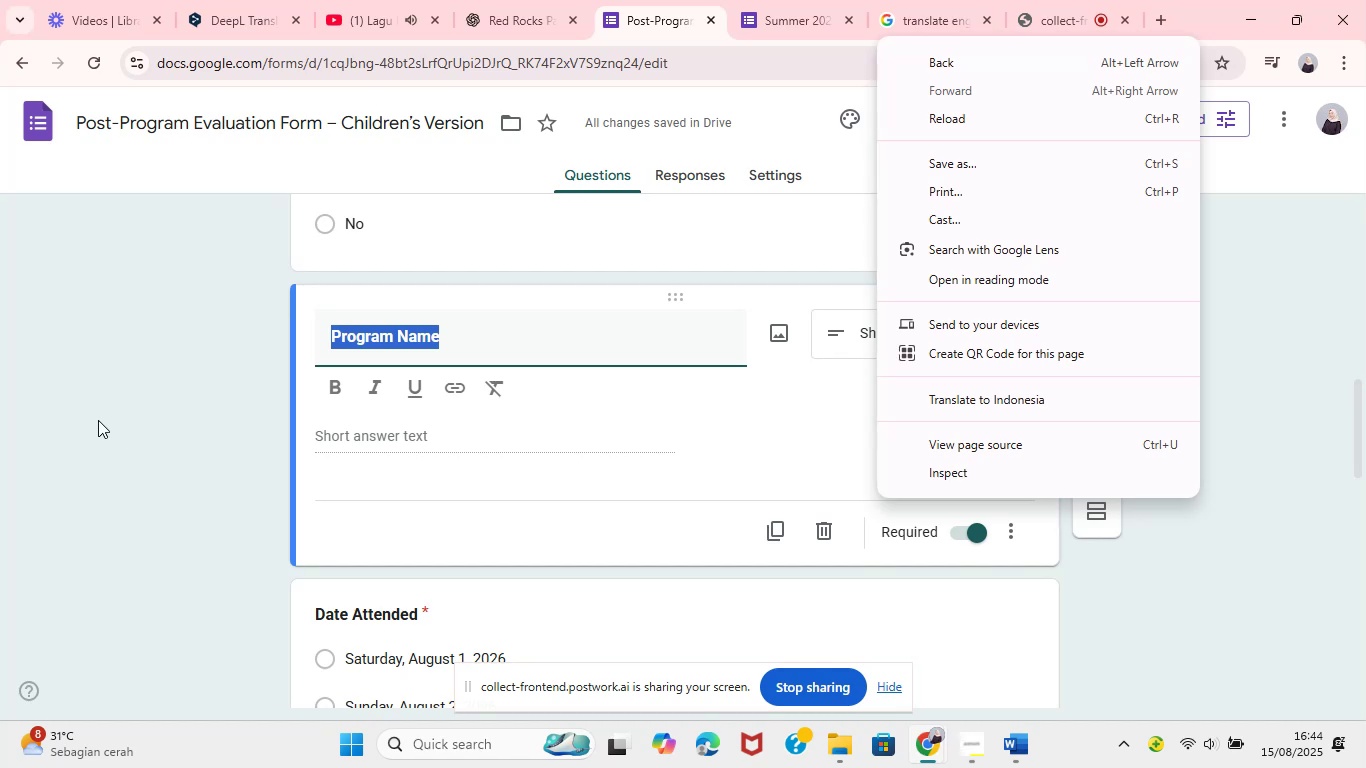 
left_click([98, 420])
 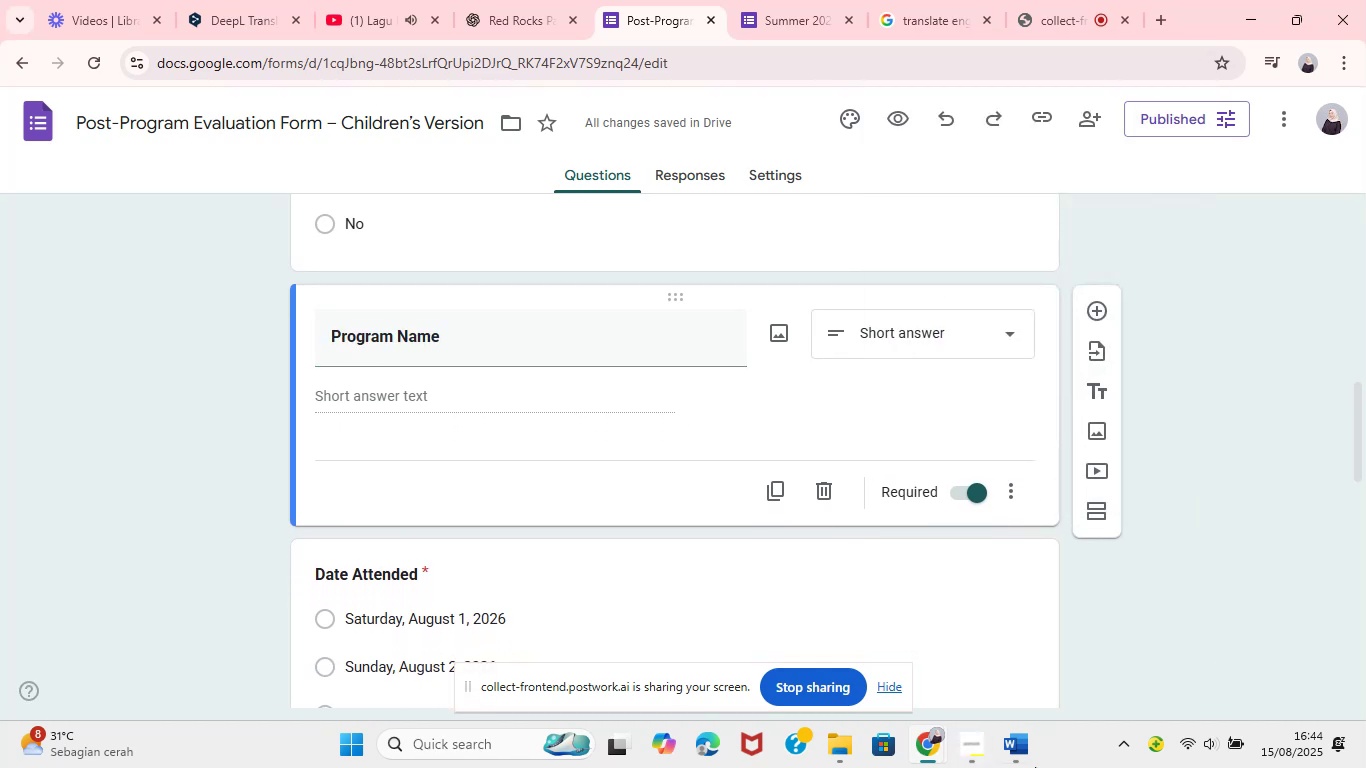 
left_click([1028, 767])
 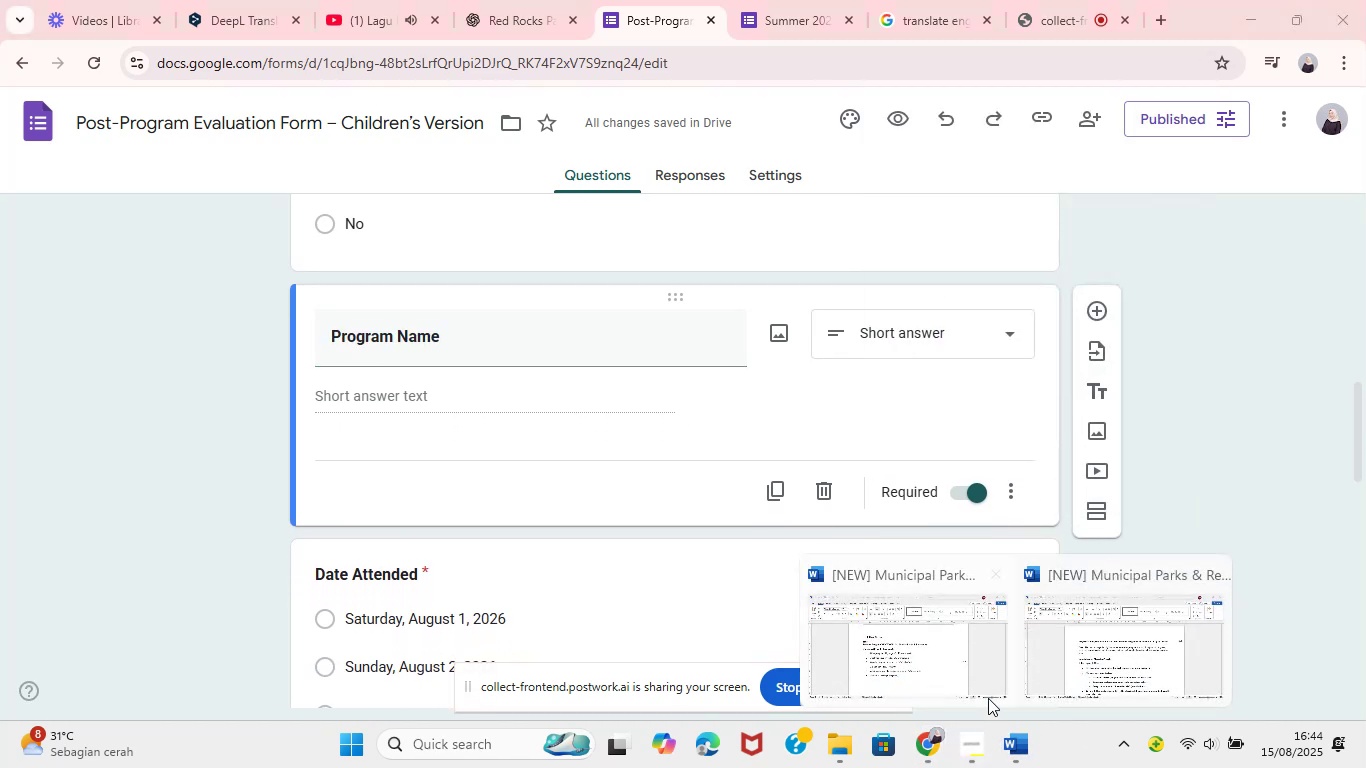 
left_click([959, 670])
 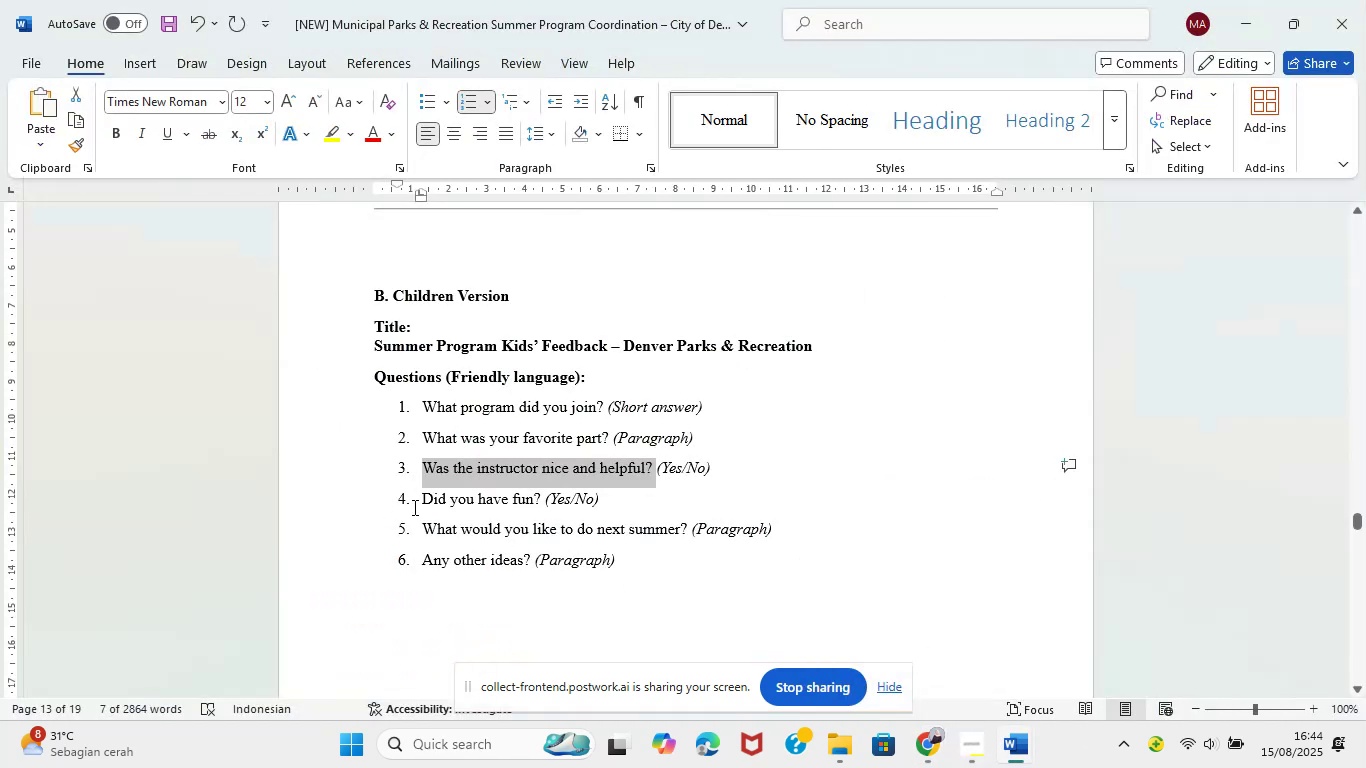 
left_click_drag(start_coordinate=[424, 504], to_coordinate=[538, 510])
 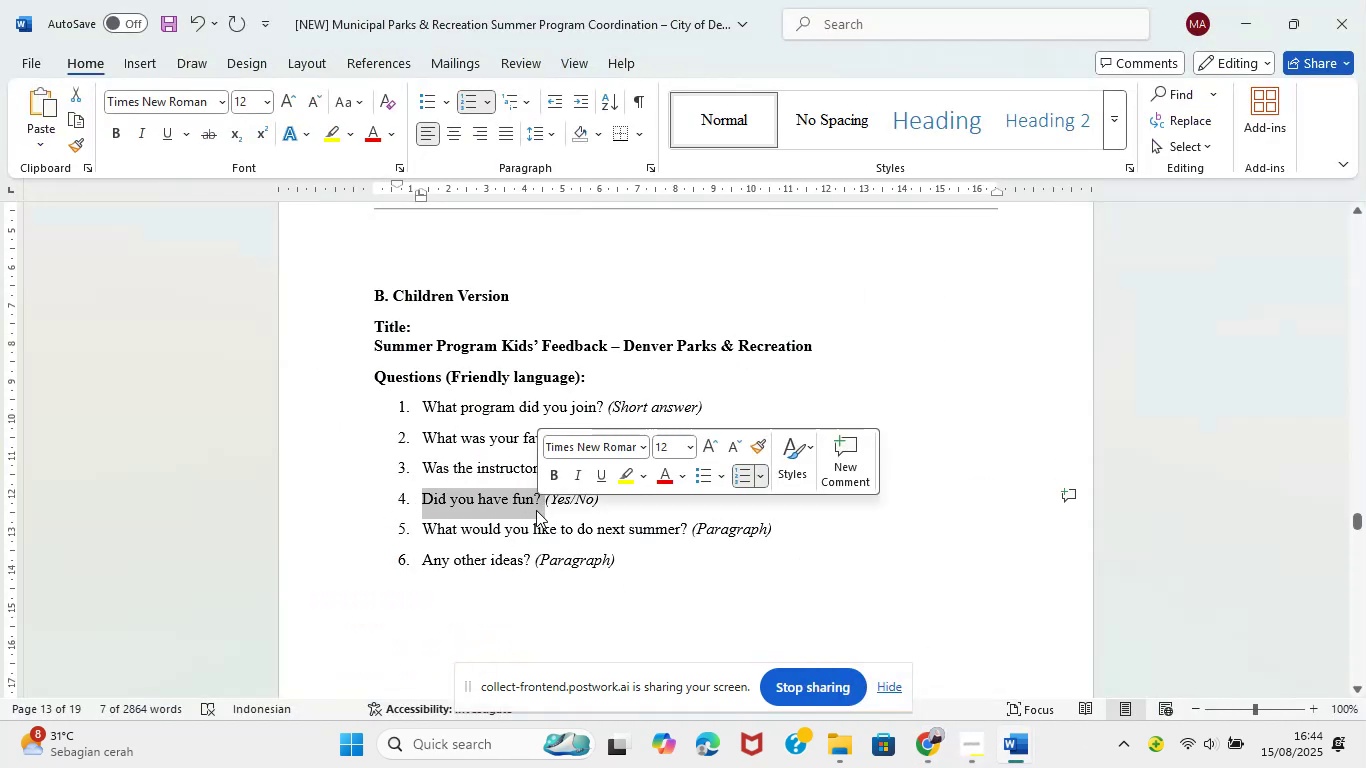 
key(Control+C)
 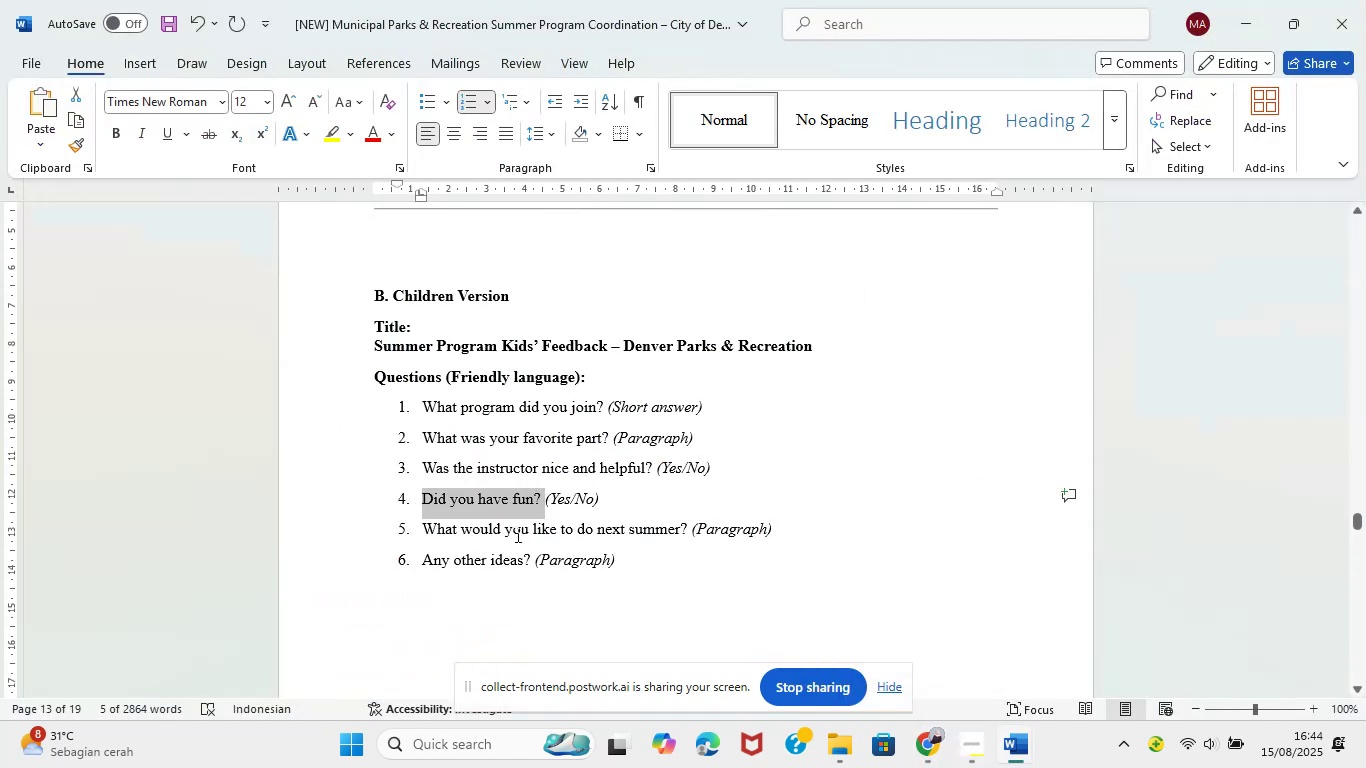 
key(Control+C)
 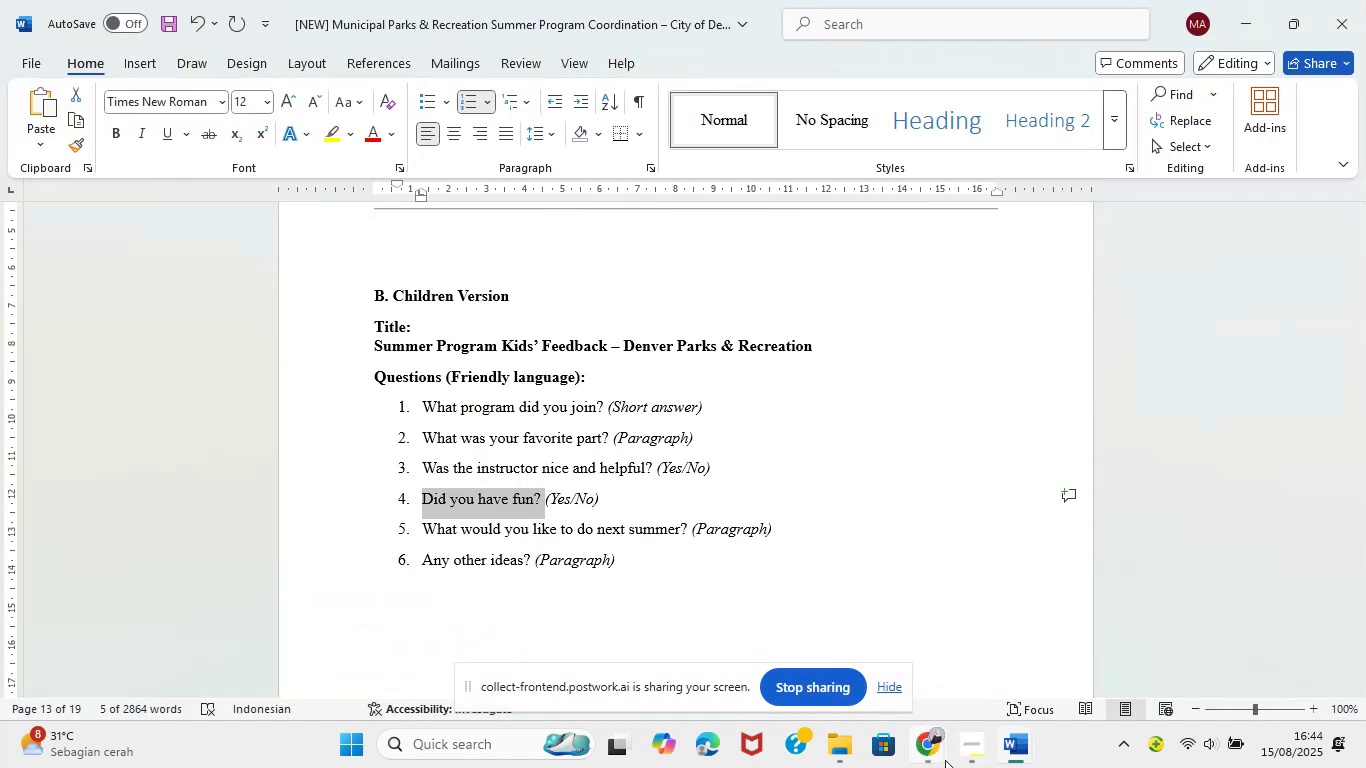 
left_click([938, 760])
 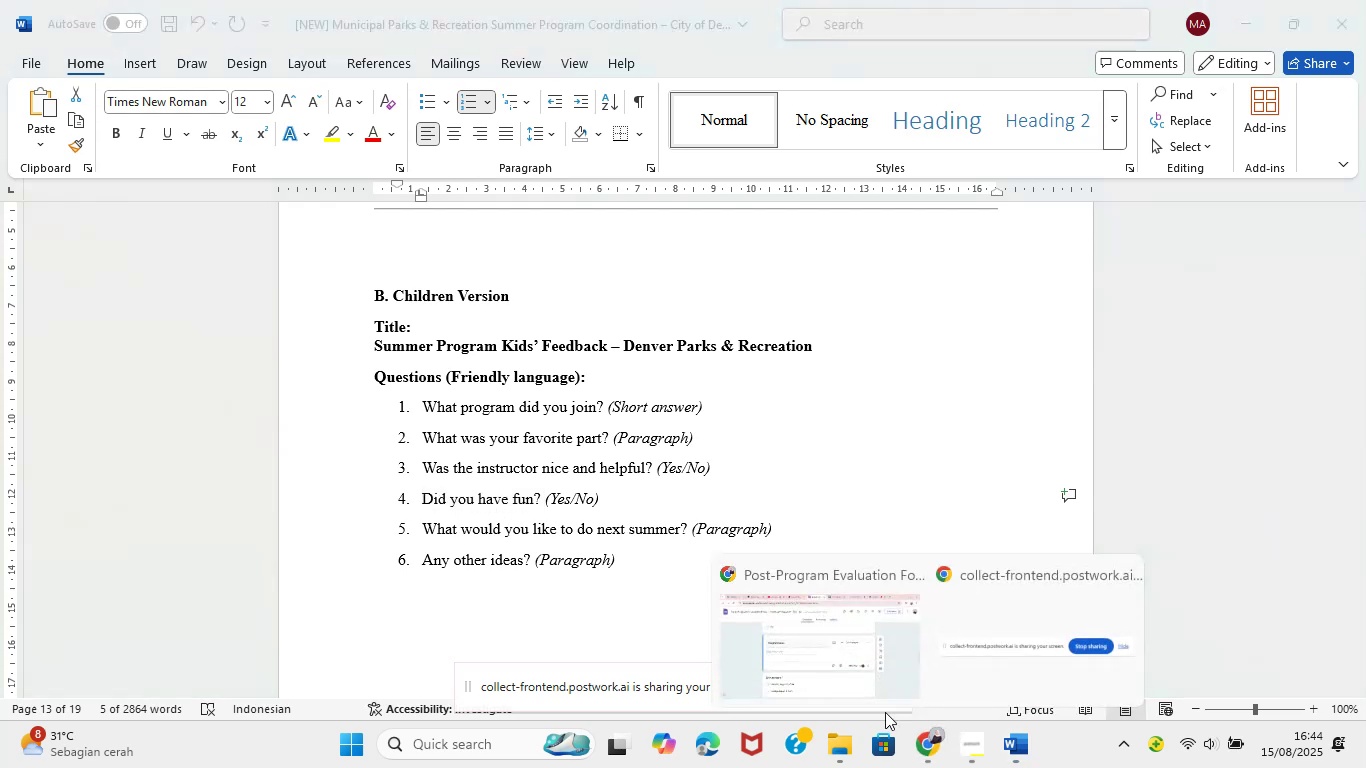 
left_click([838, 669])
 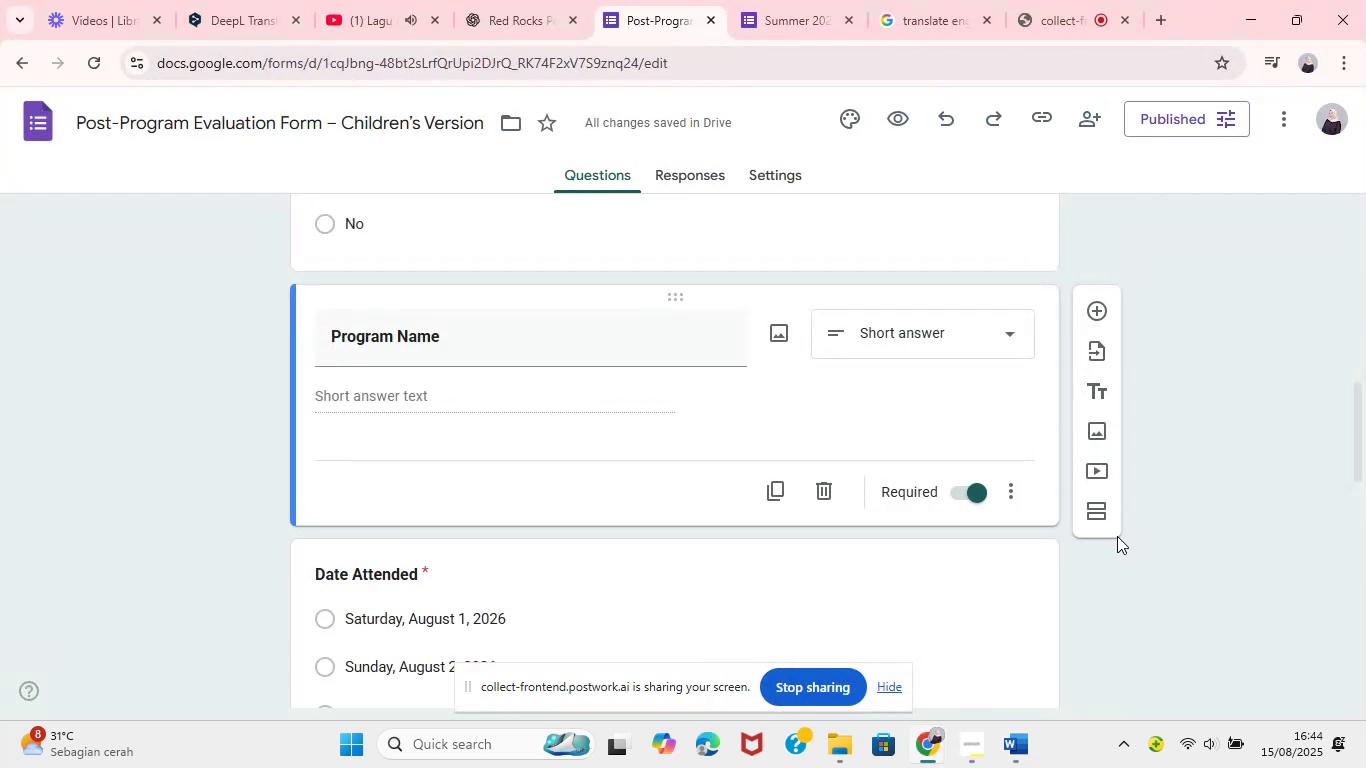 
left_click([1167, 598])
 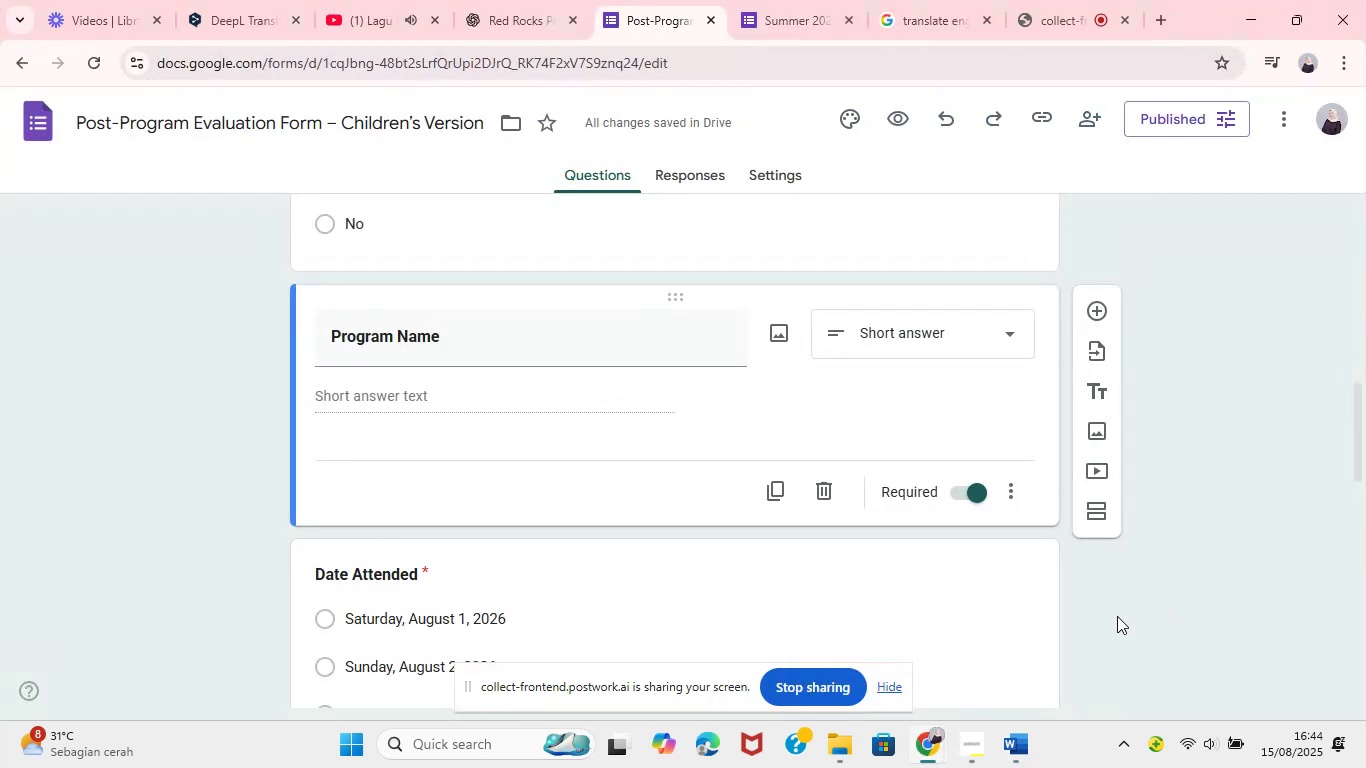 
left_click([1120, 631])
 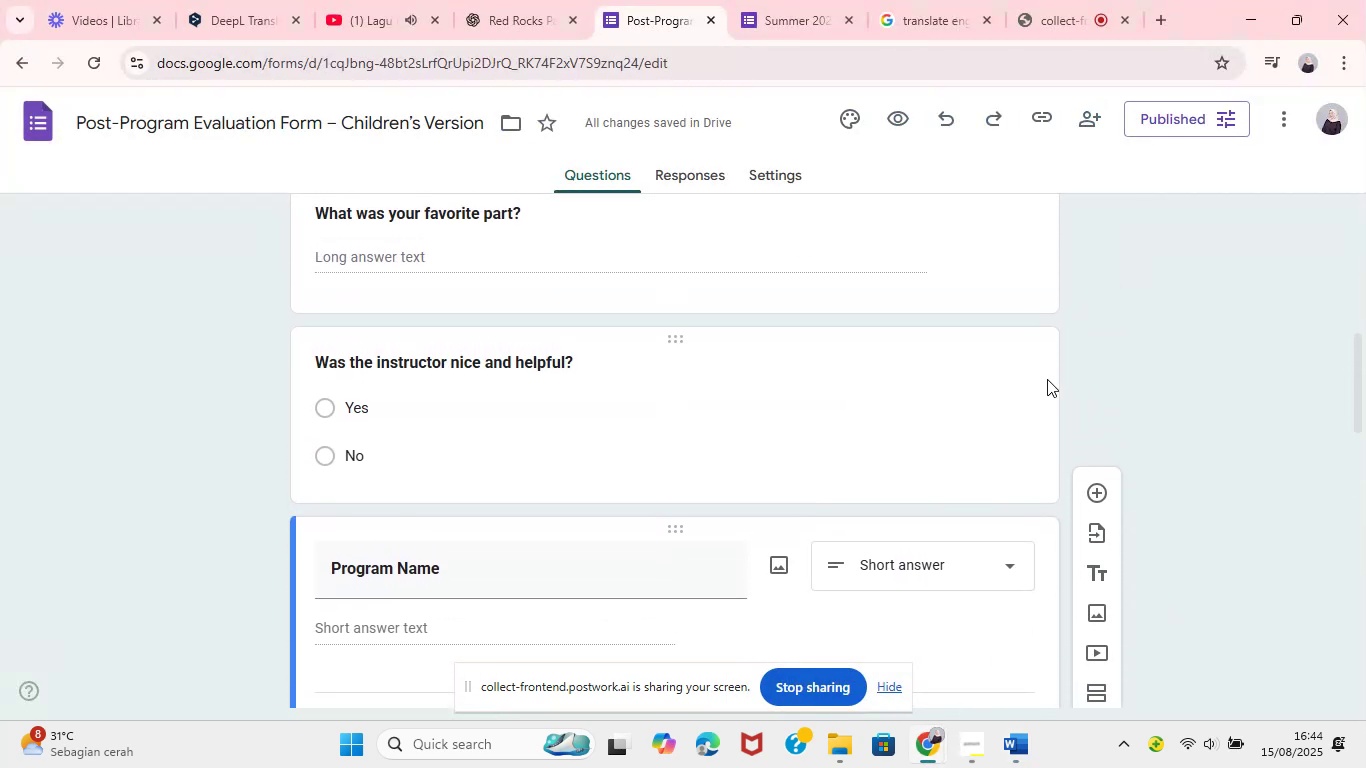 
left_click([1037, 442])
 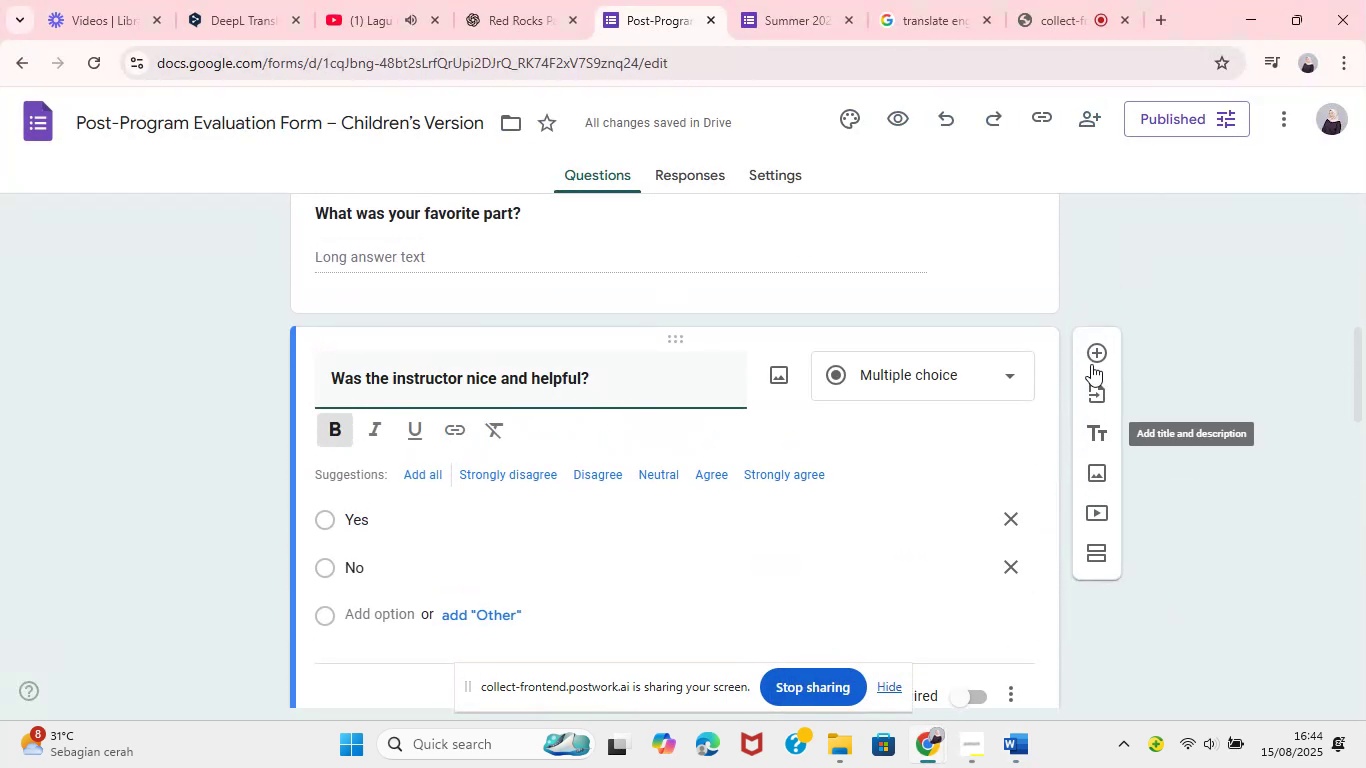 
left_click([1095, 350])
 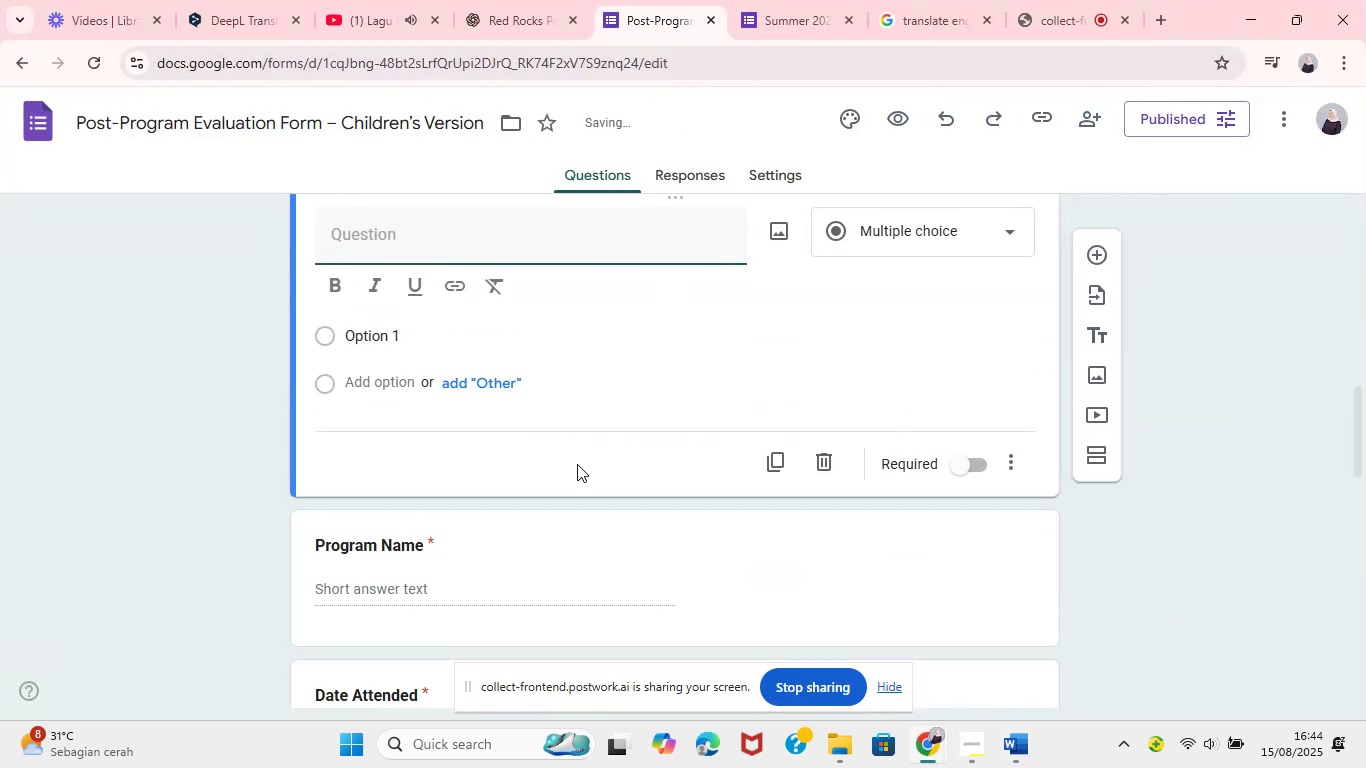 
key(Control+V)
 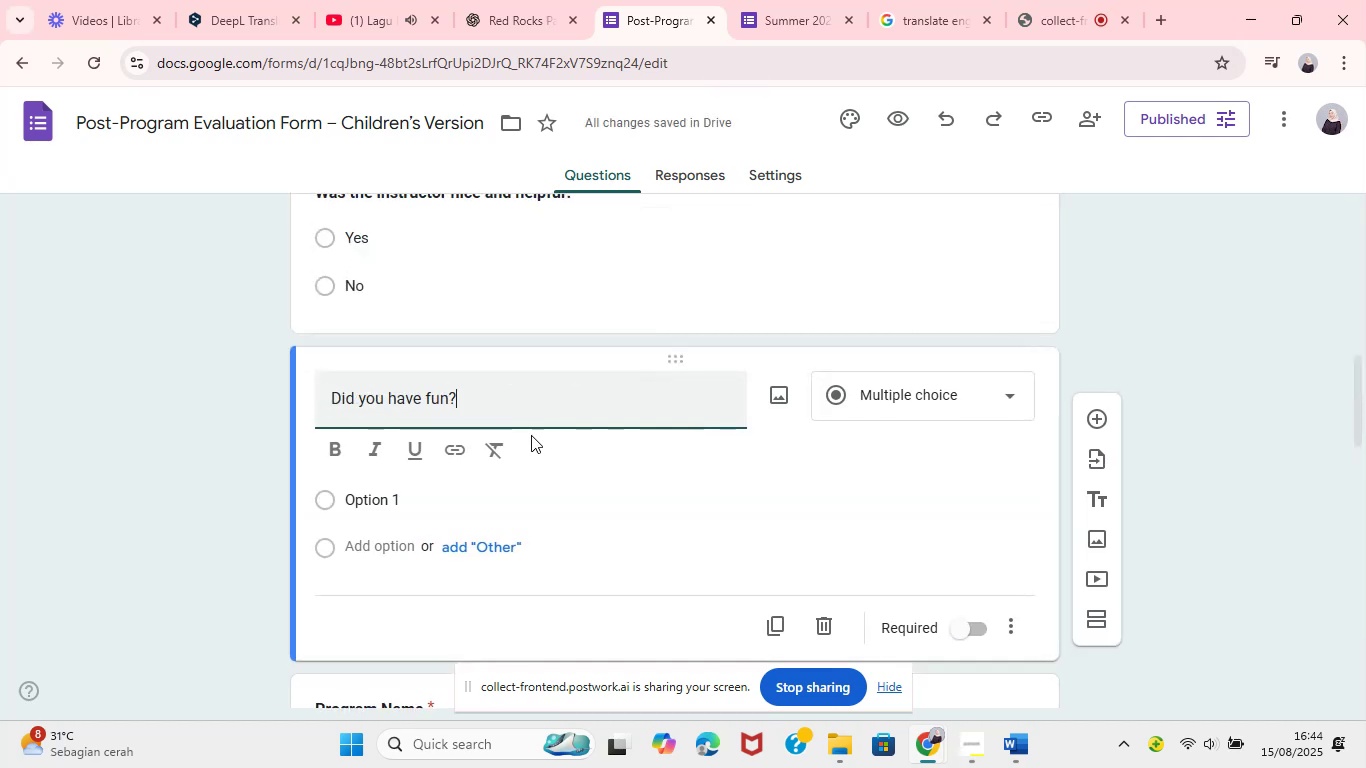 
key(Control+A)
 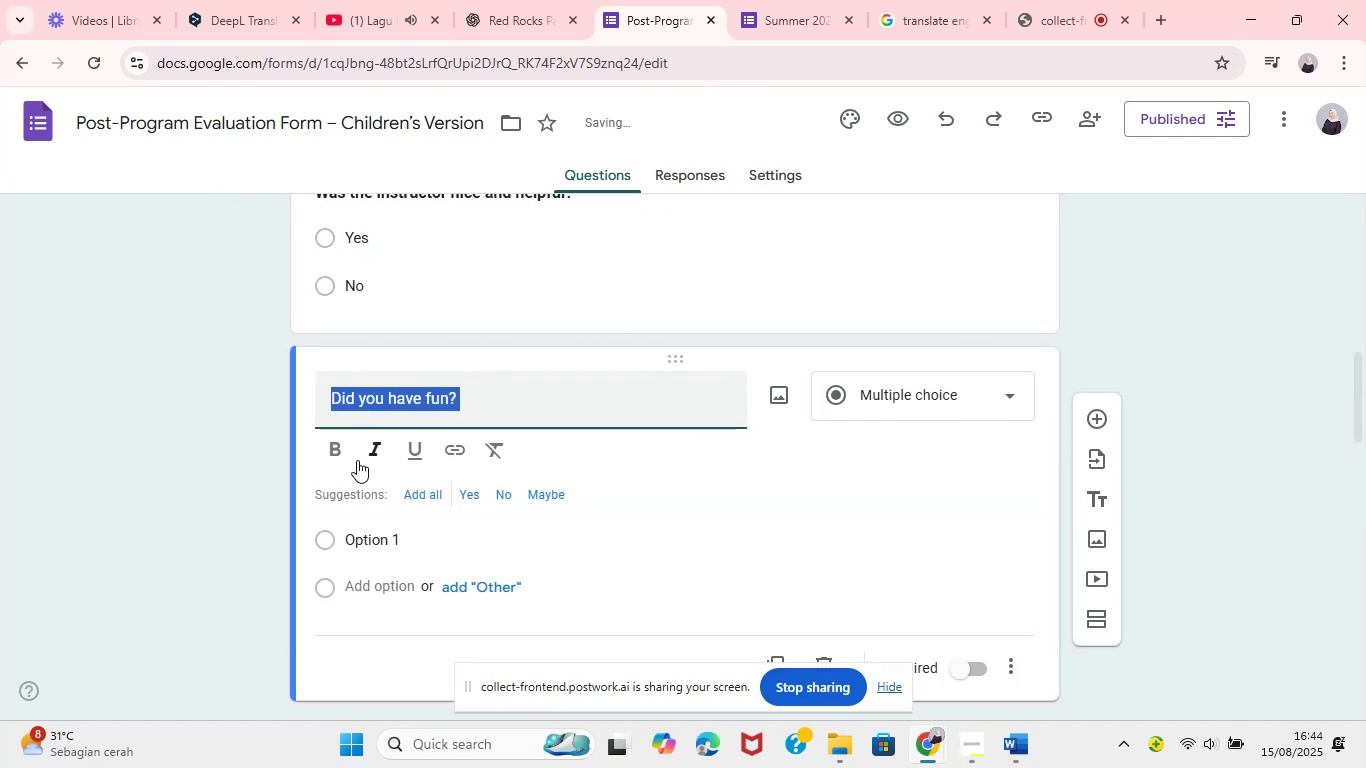 
left_click([336, 456])
 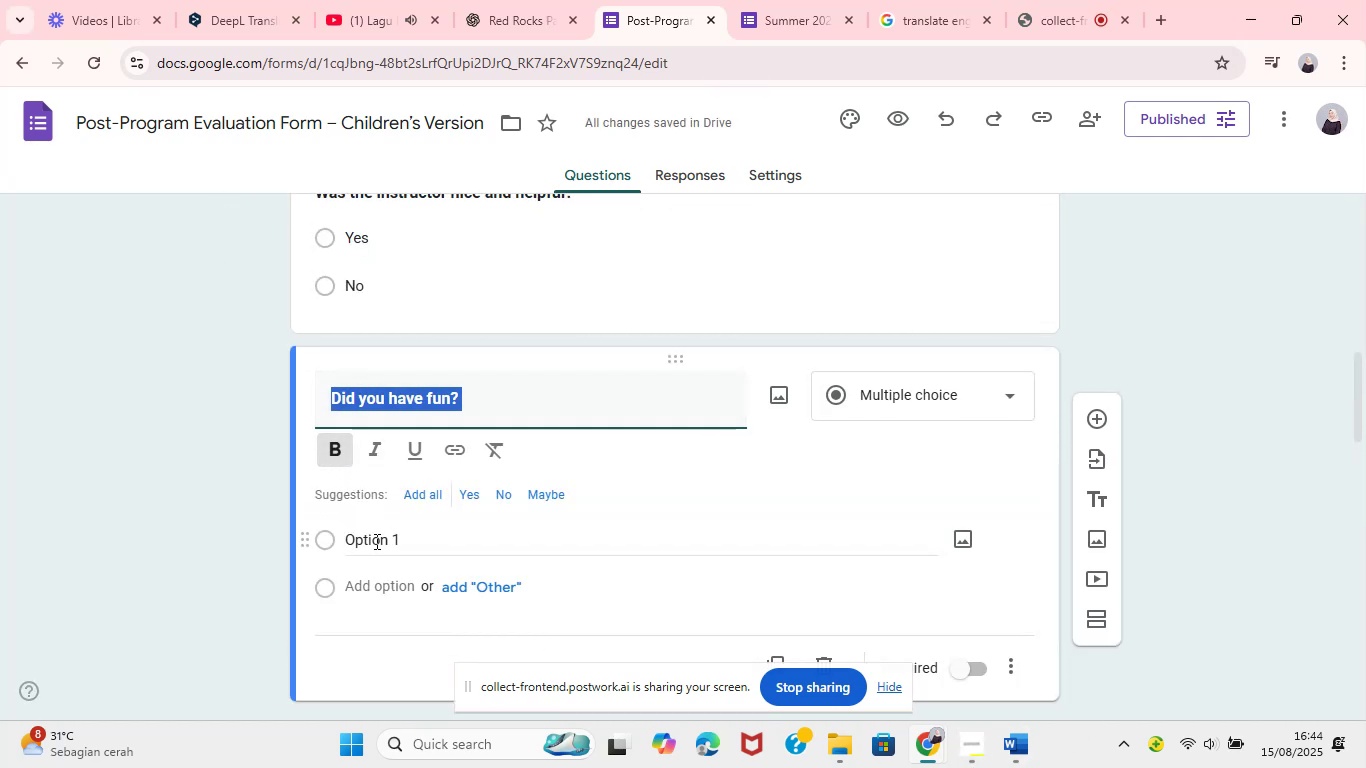 
left_click([379, 538])
 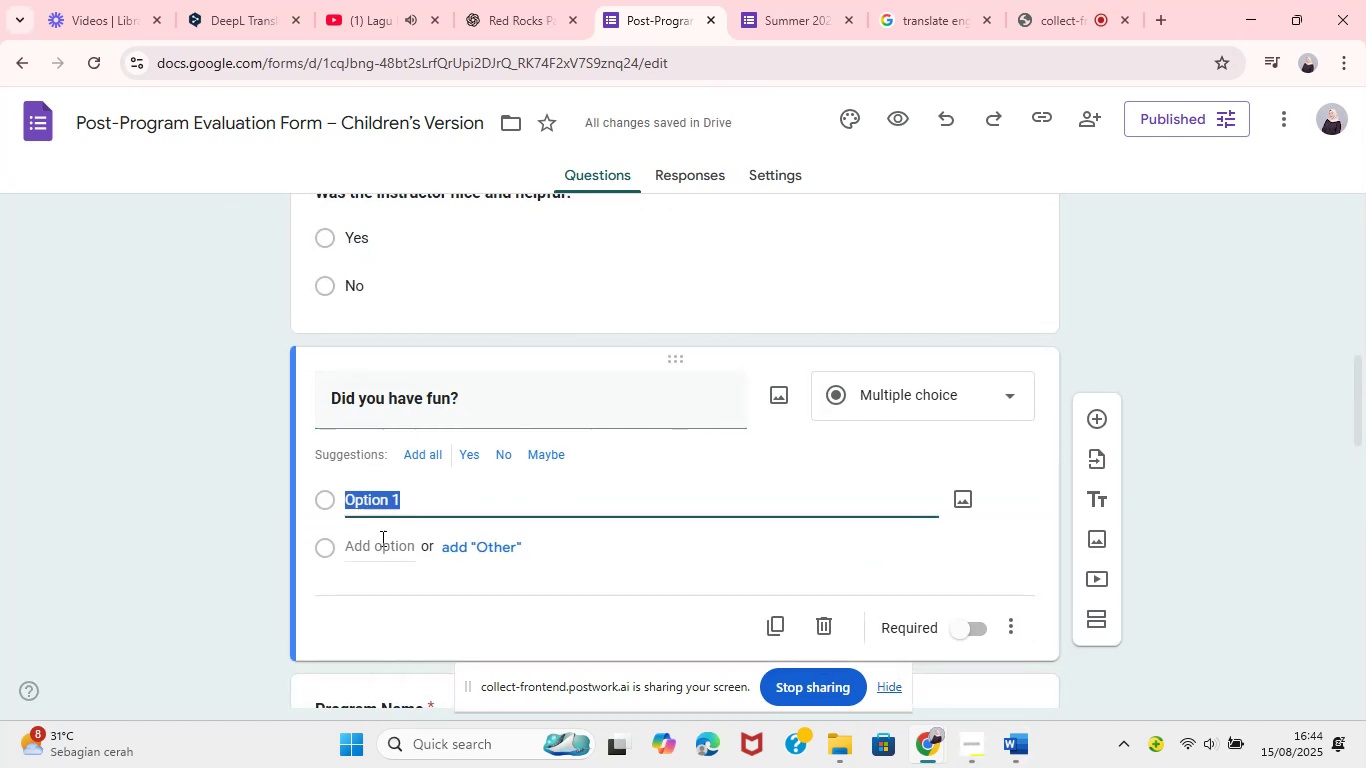 
type(Yes)
 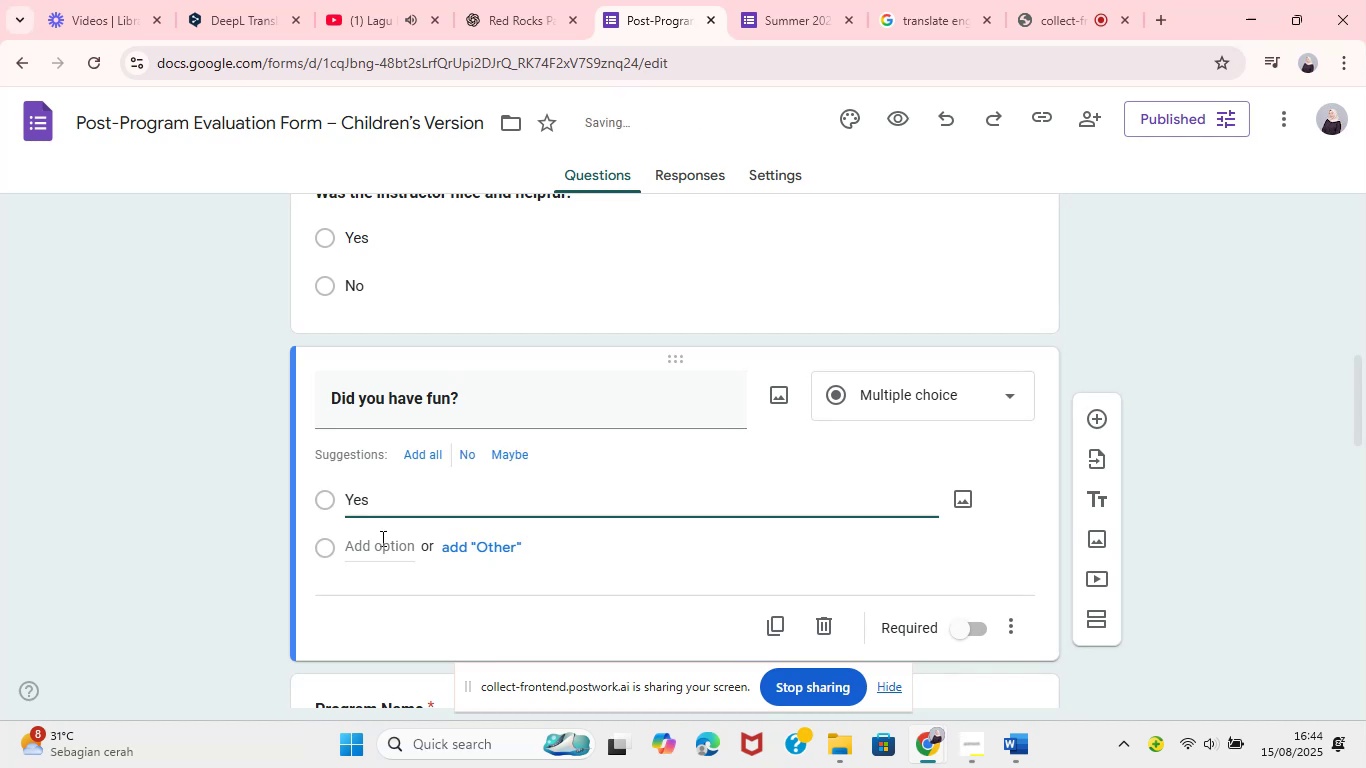 
left_click([381, 538])
 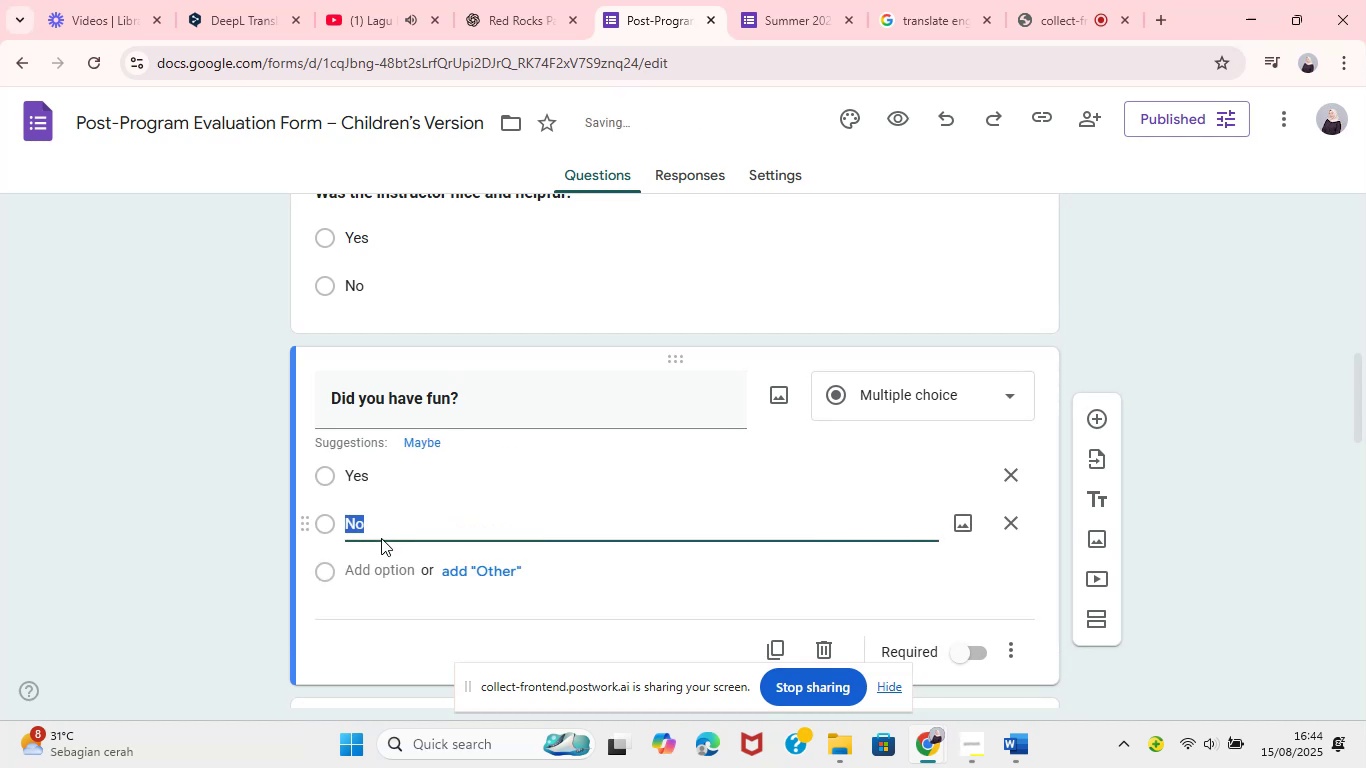 
left_click([382, 523])
 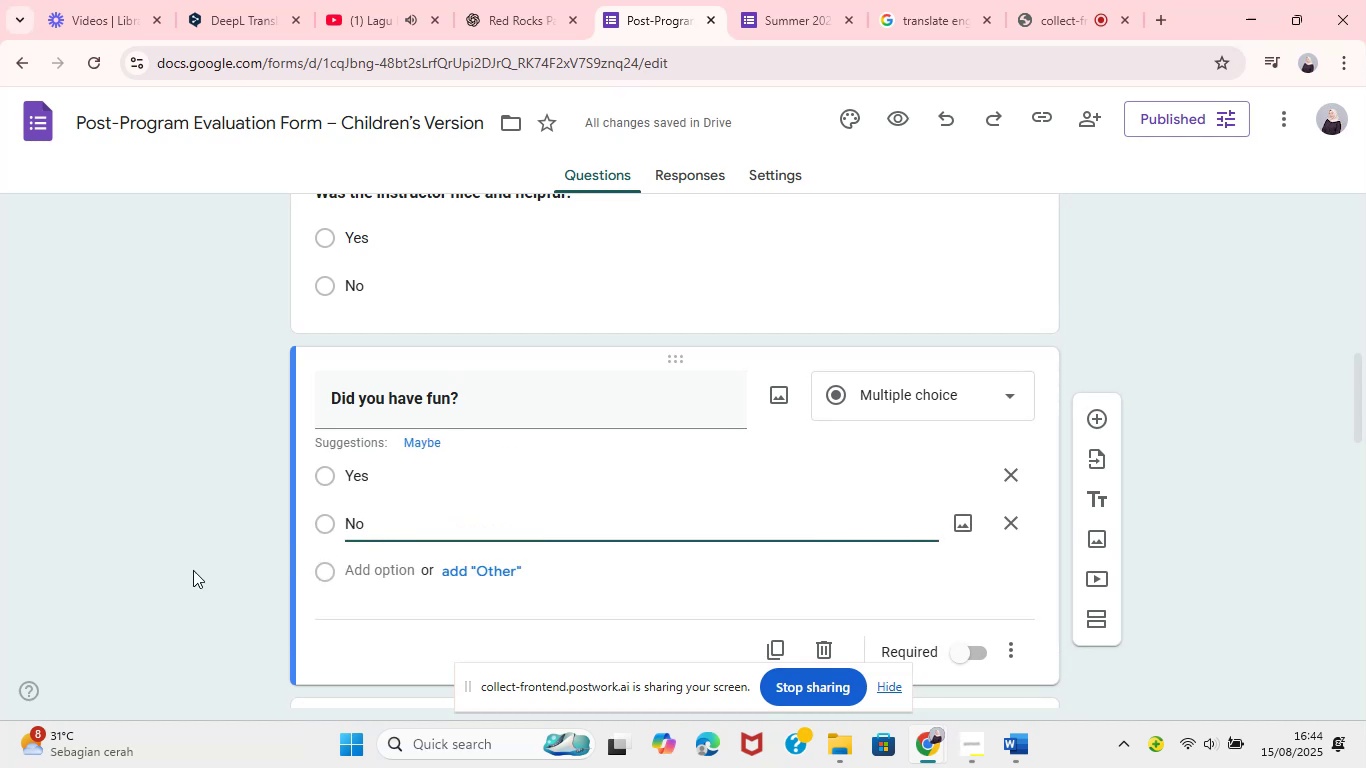 
left_click([176, 566])
 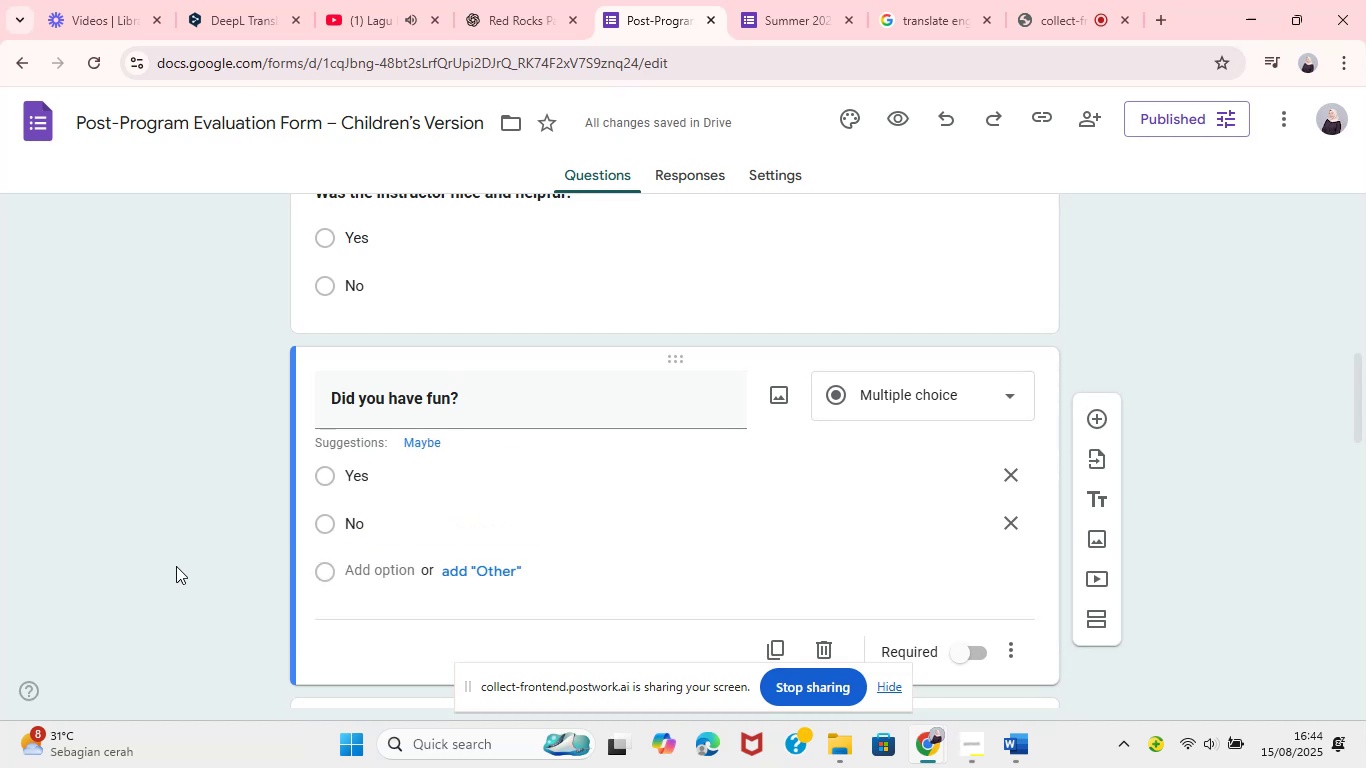 
wait(9.88)
 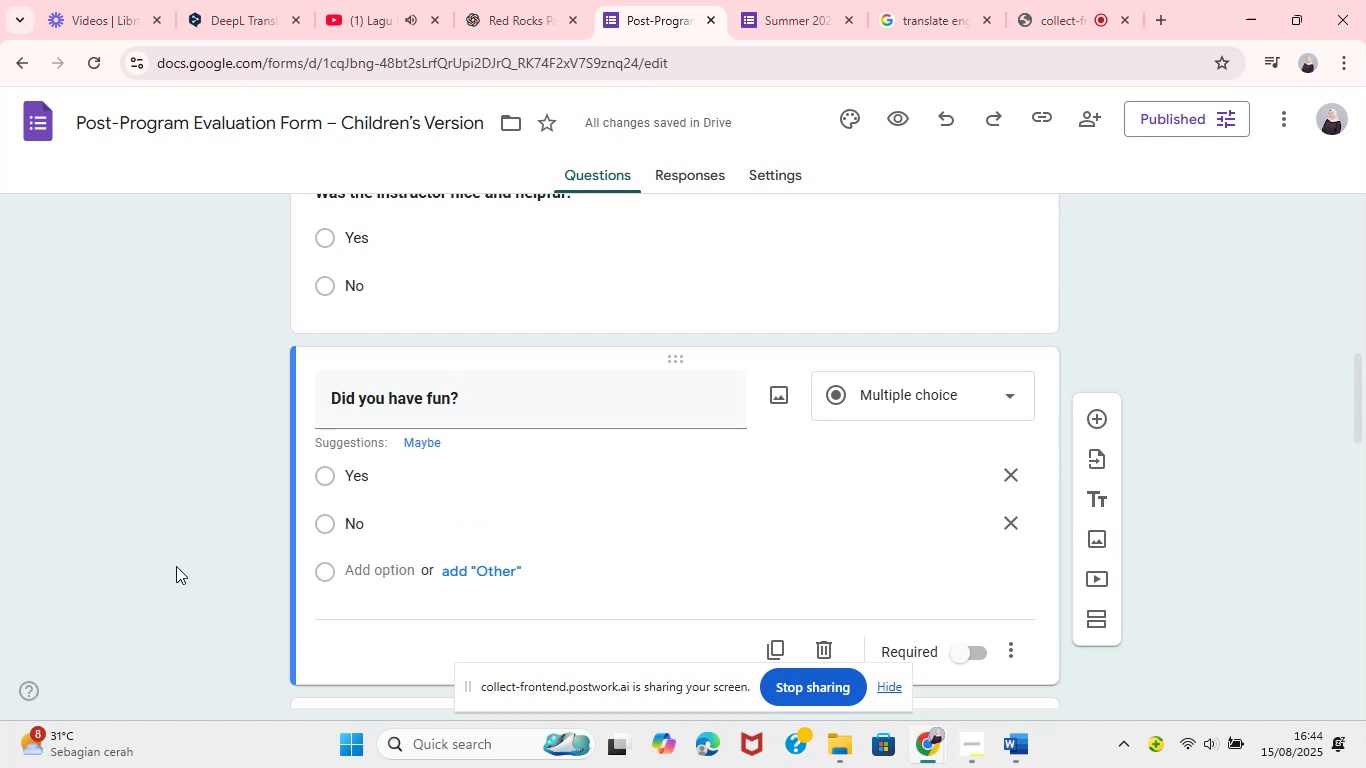 
left_click([1003, 756])
 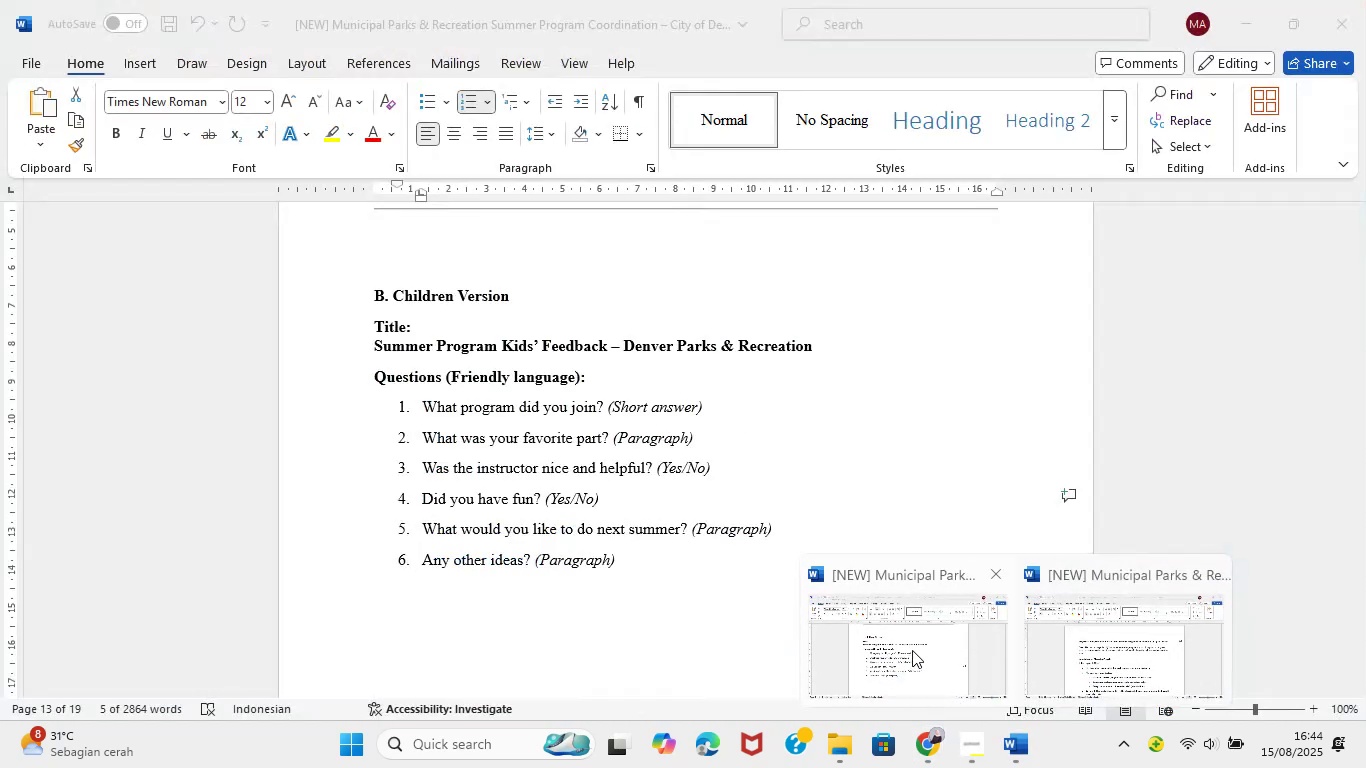 
left_click([912, 650])
 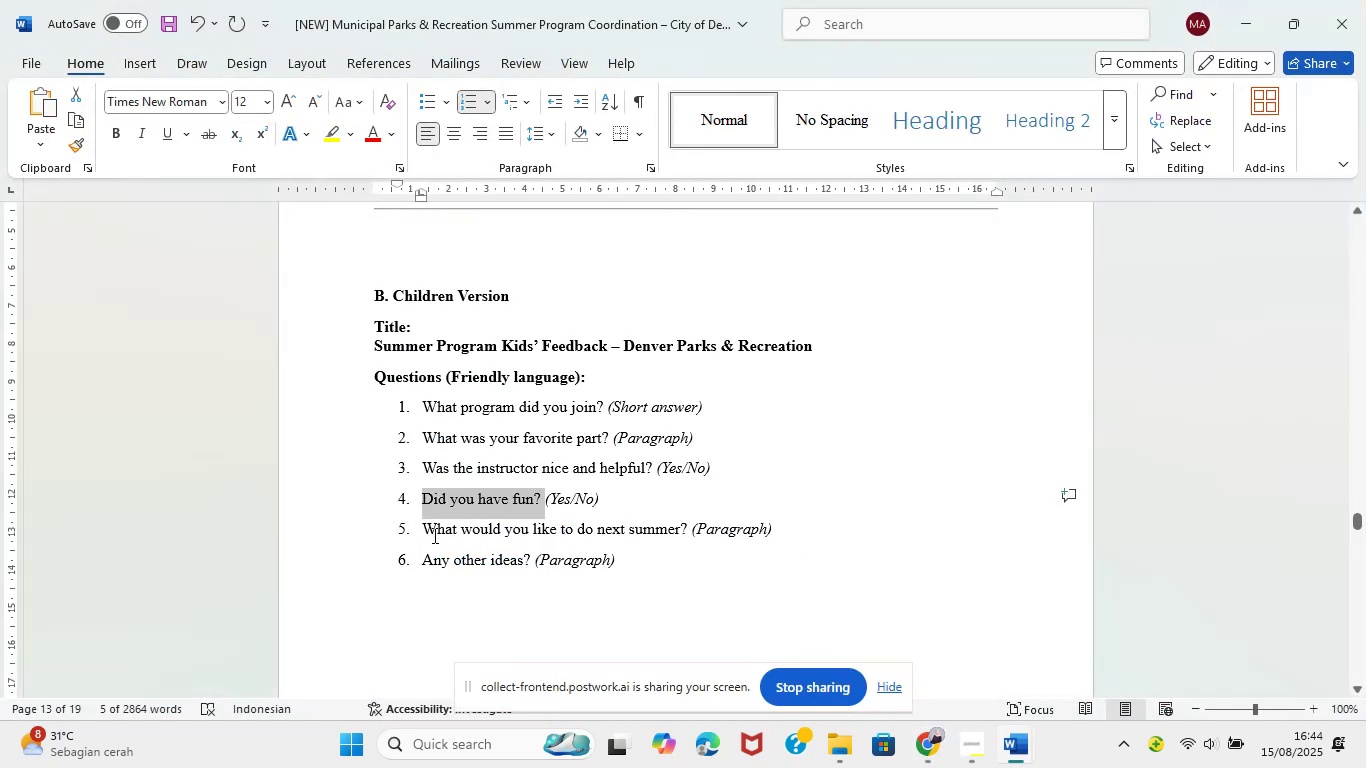 
left_click_drag(start_coordinate=[427, 534], to_coordinate=[686, 532])
 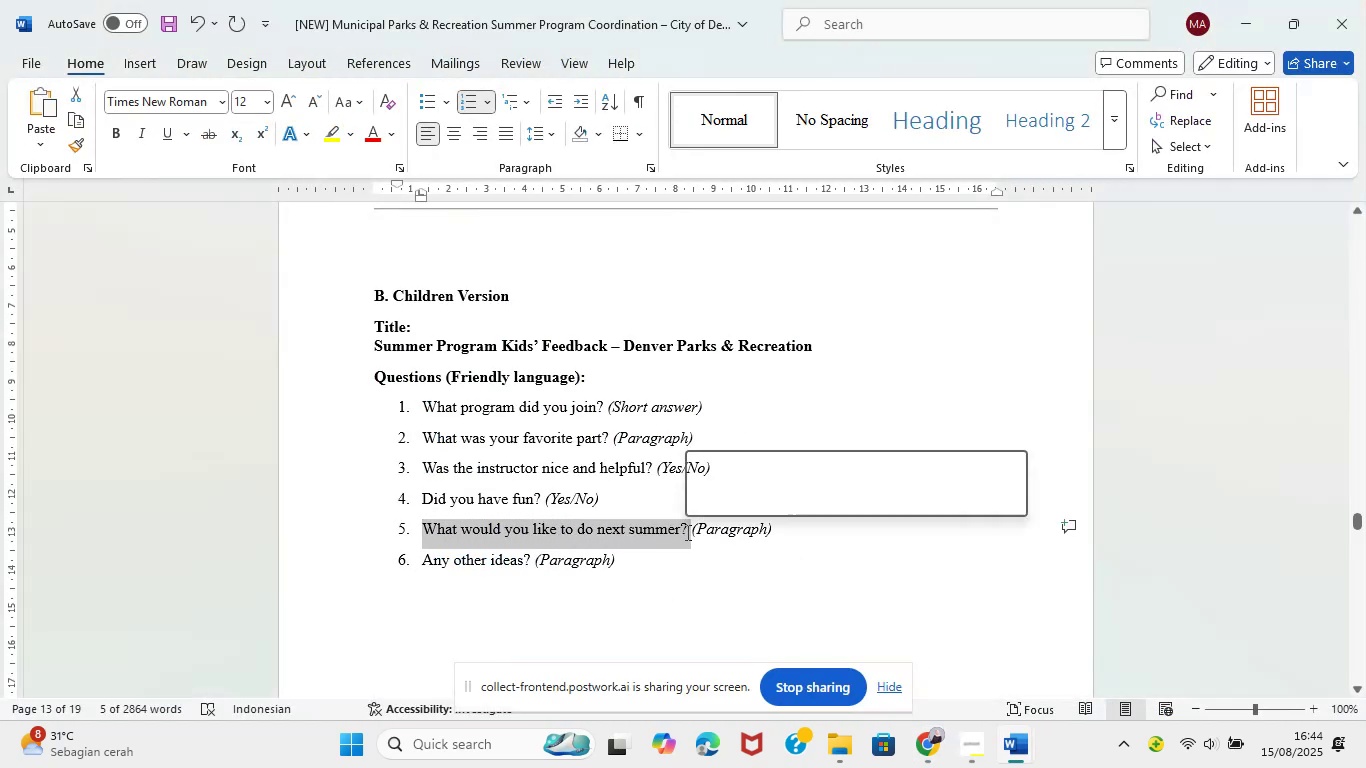 
key(Control+C)
 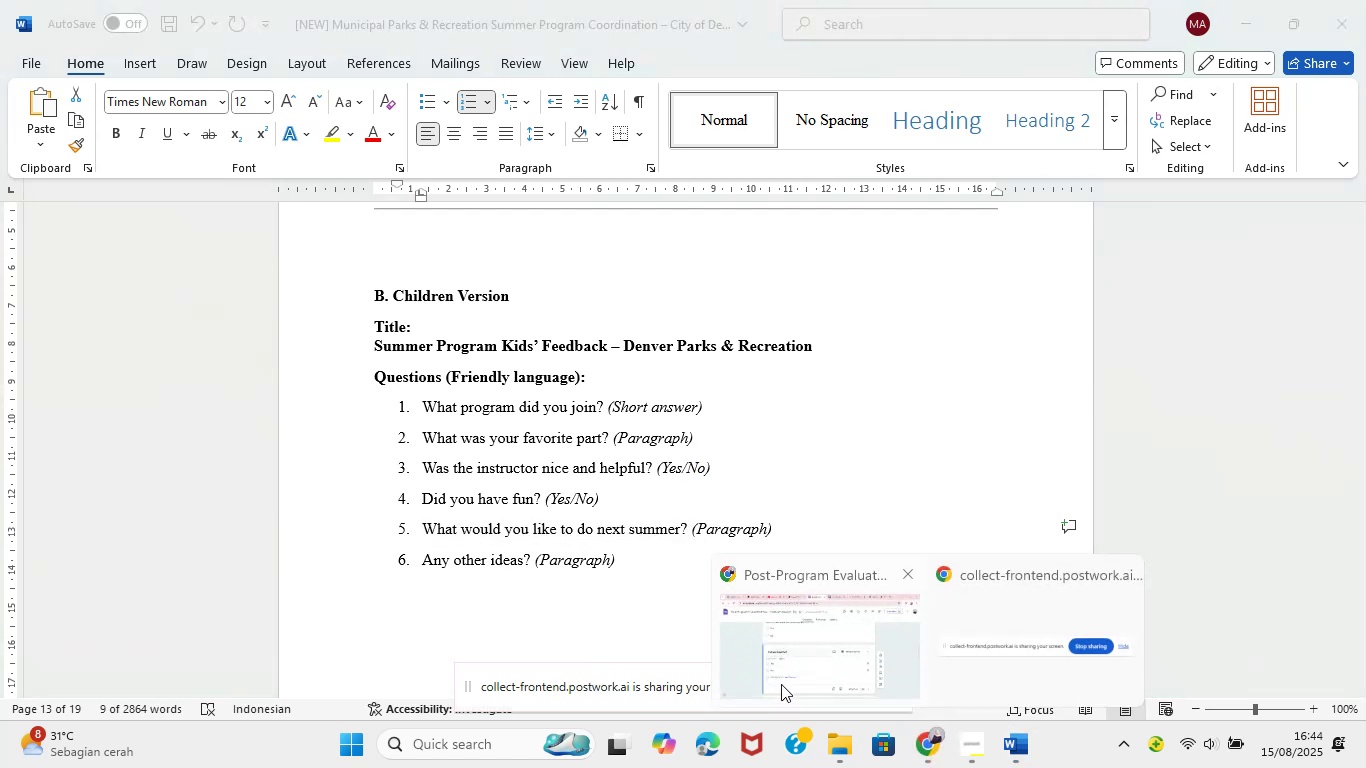 
left_click([781, 684])
 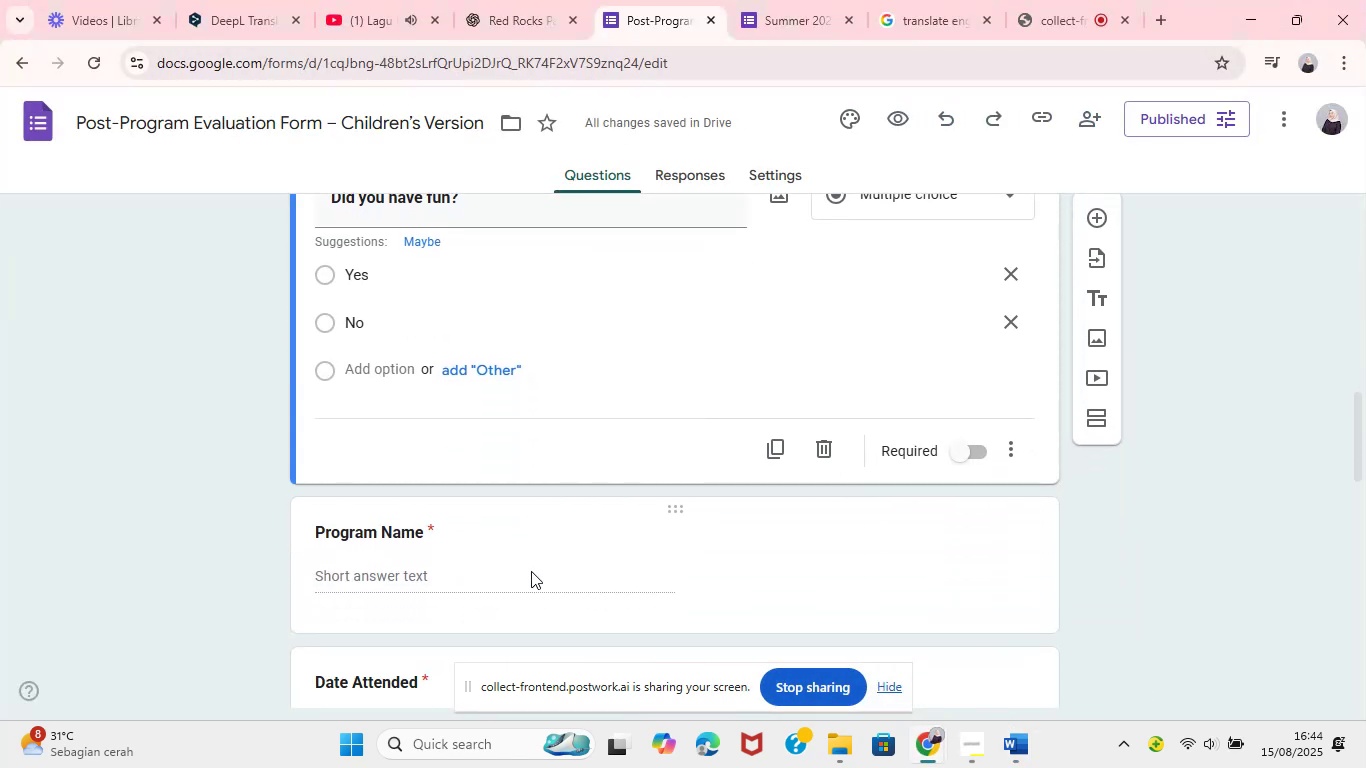 
left_click([450, 494])
 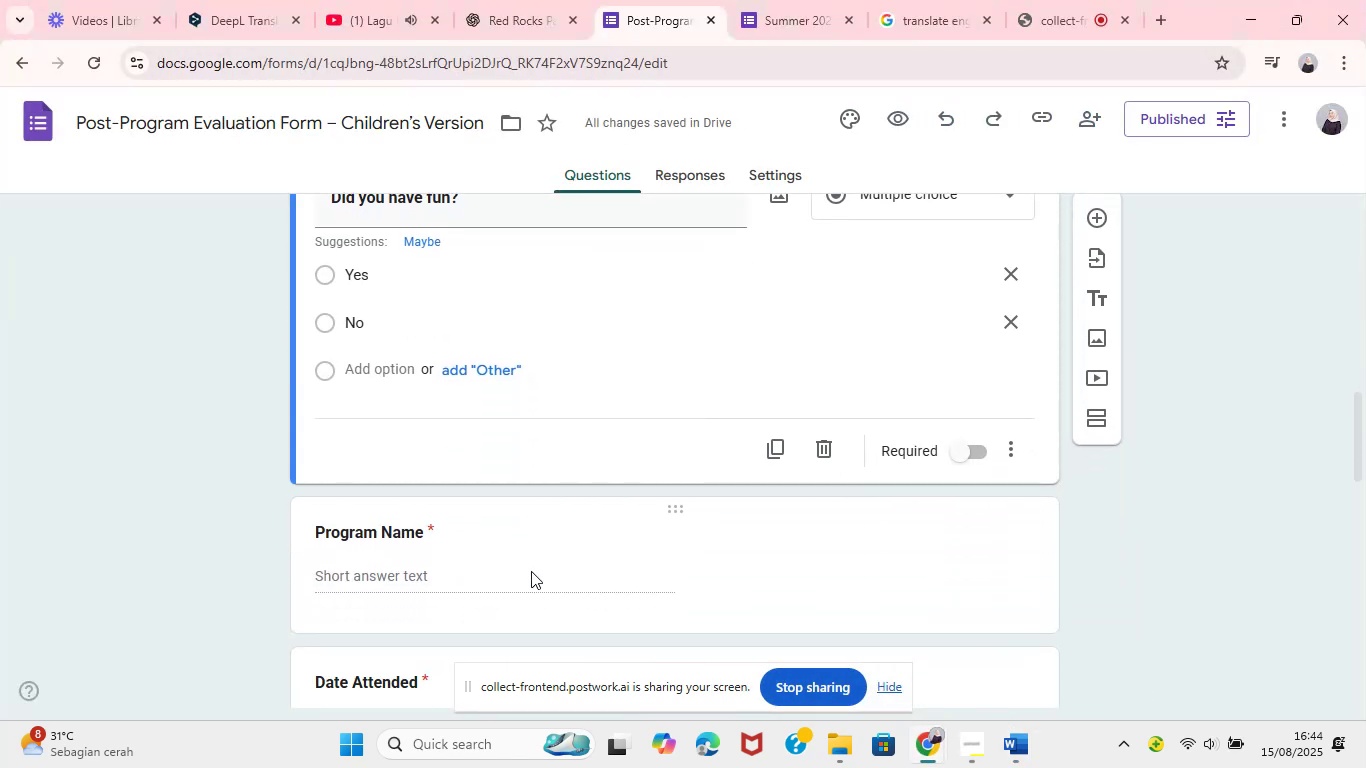 
key(Control+ControlLeft)
 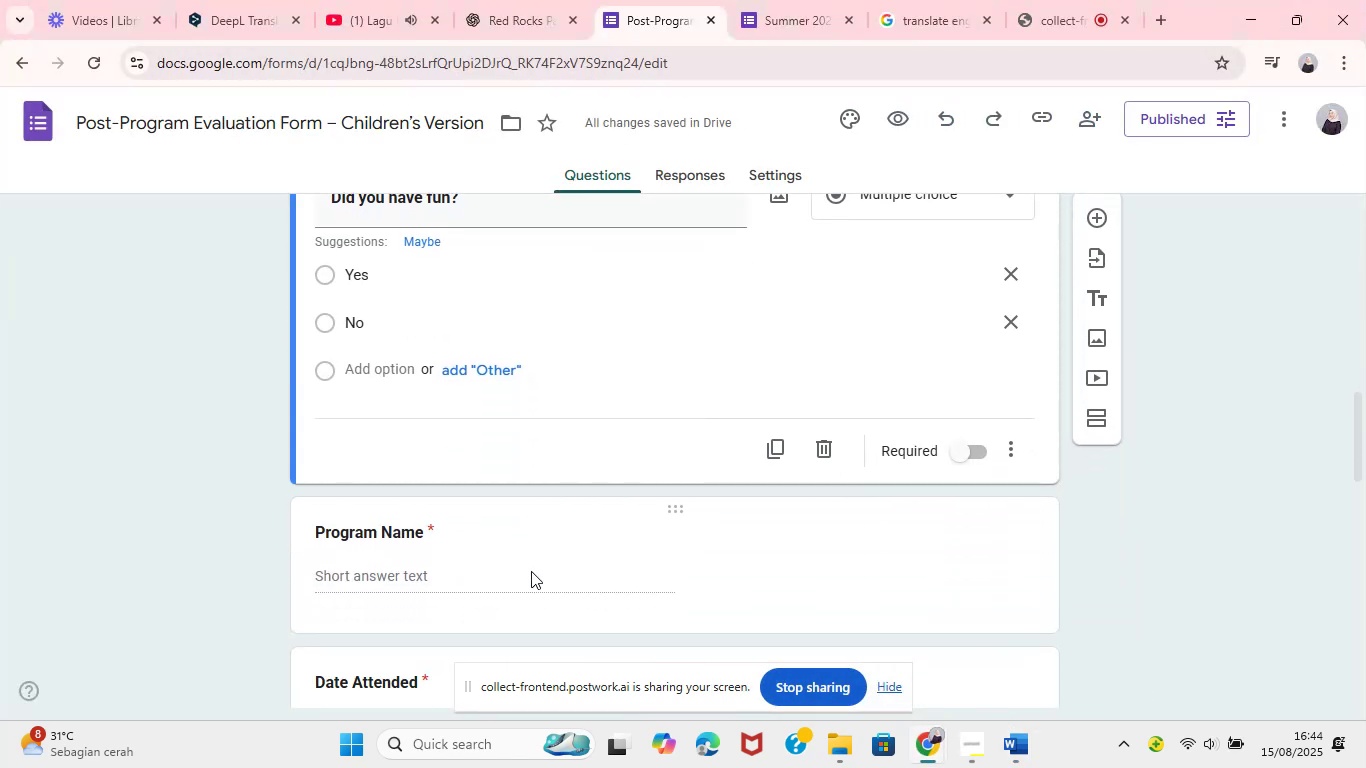 
key(Control+V)
 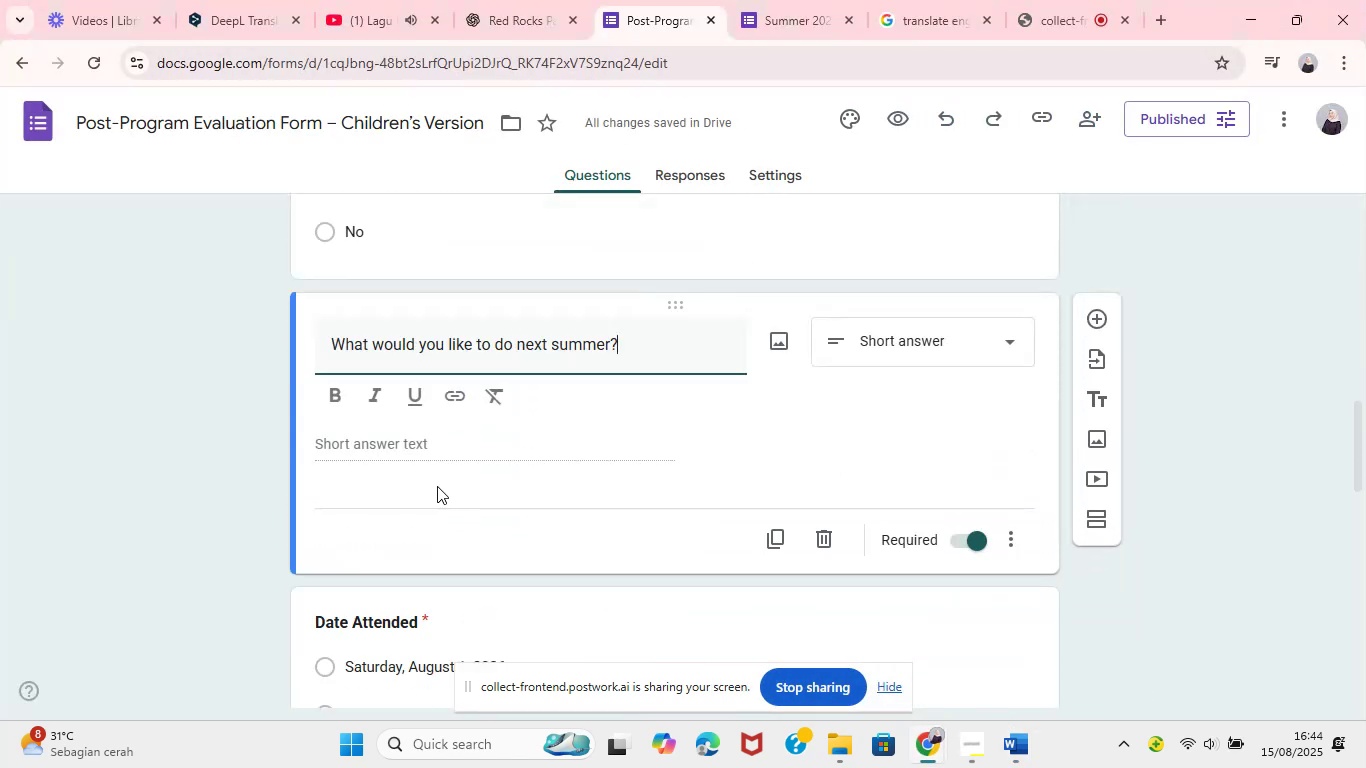 
key(Control+A)
 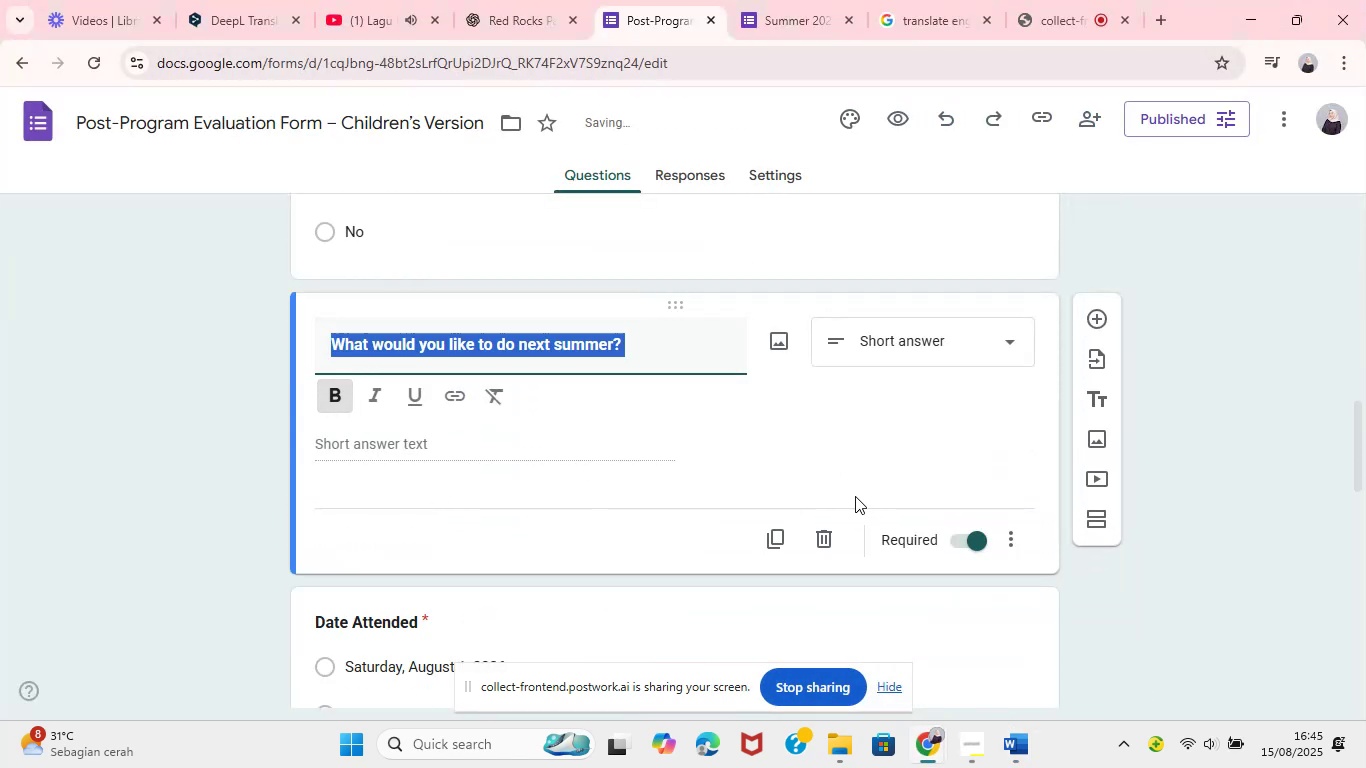 
left_click([993, 346])
 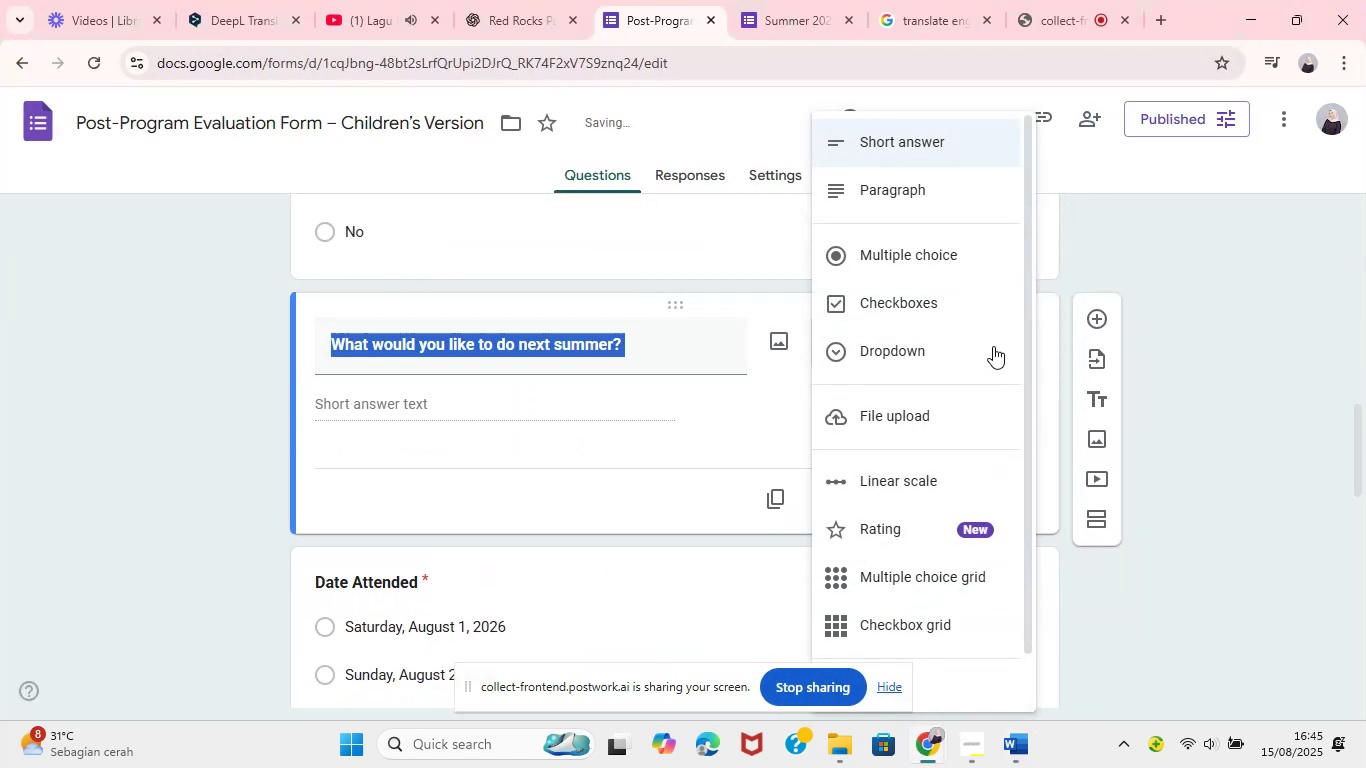 
left_click([538, 427])
 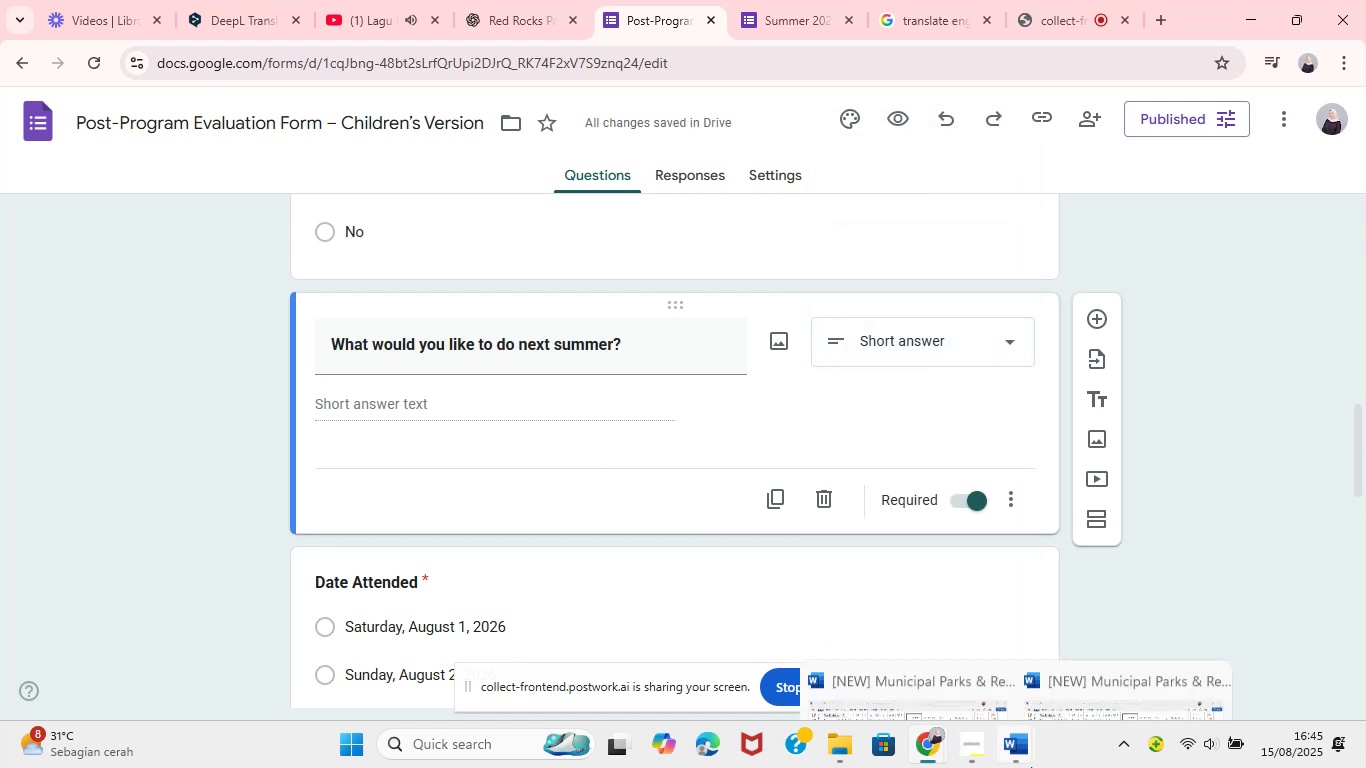 
mouse_move([874, 646])
 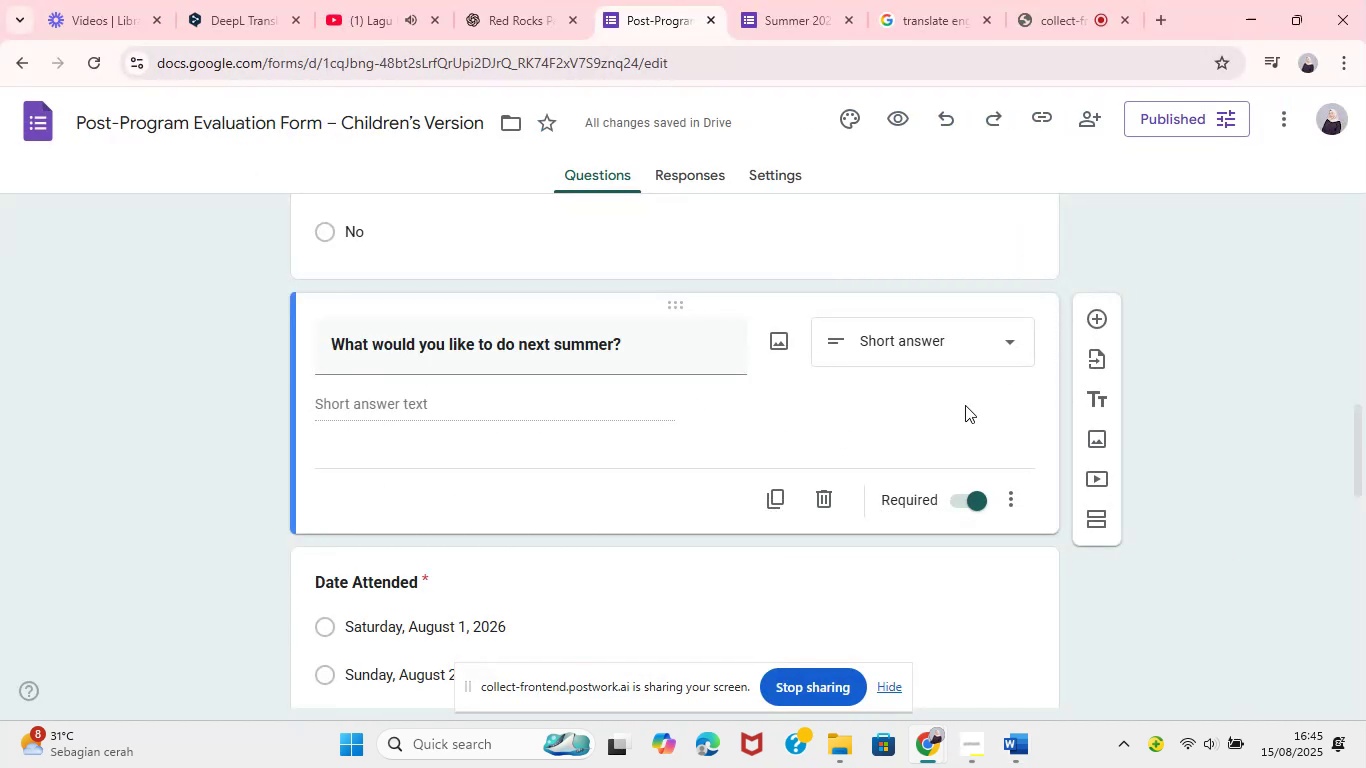 
left_click([986, 357])
 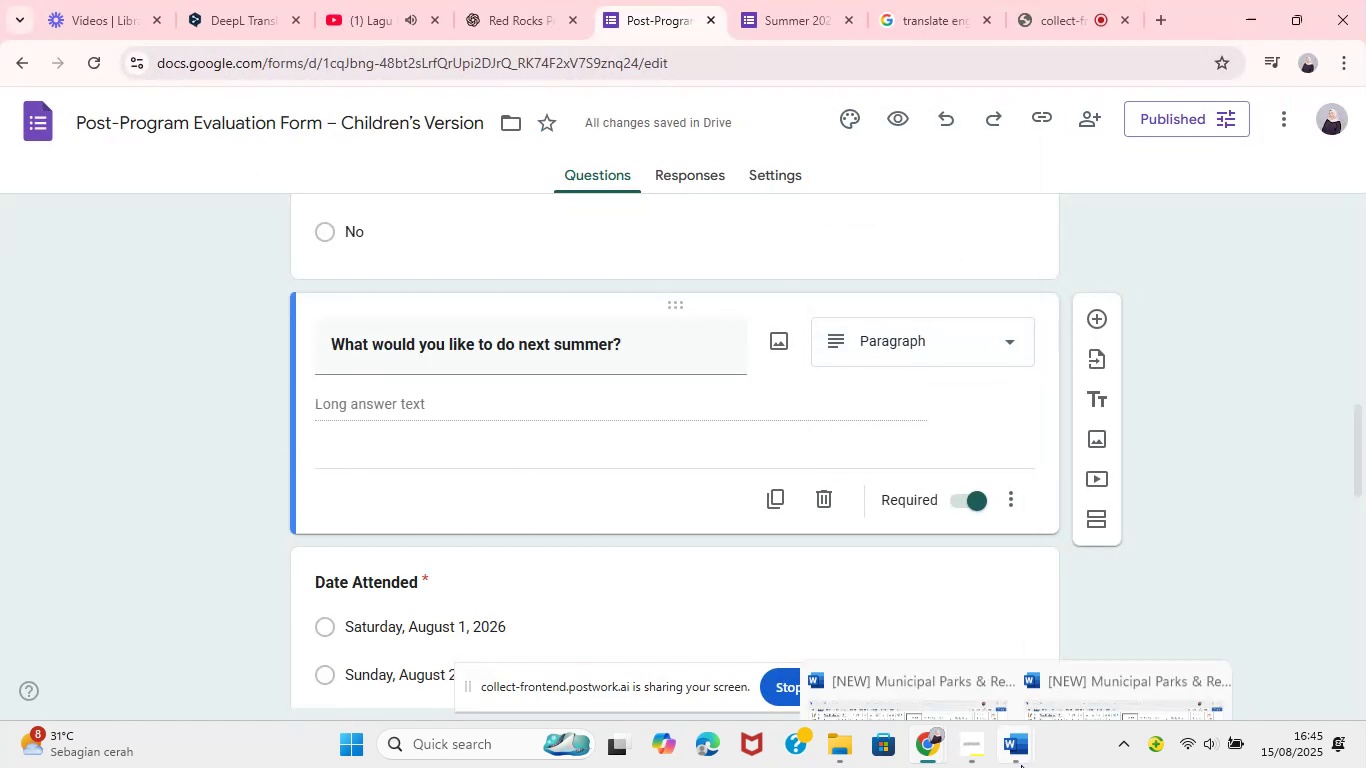 
wait(6.38)
 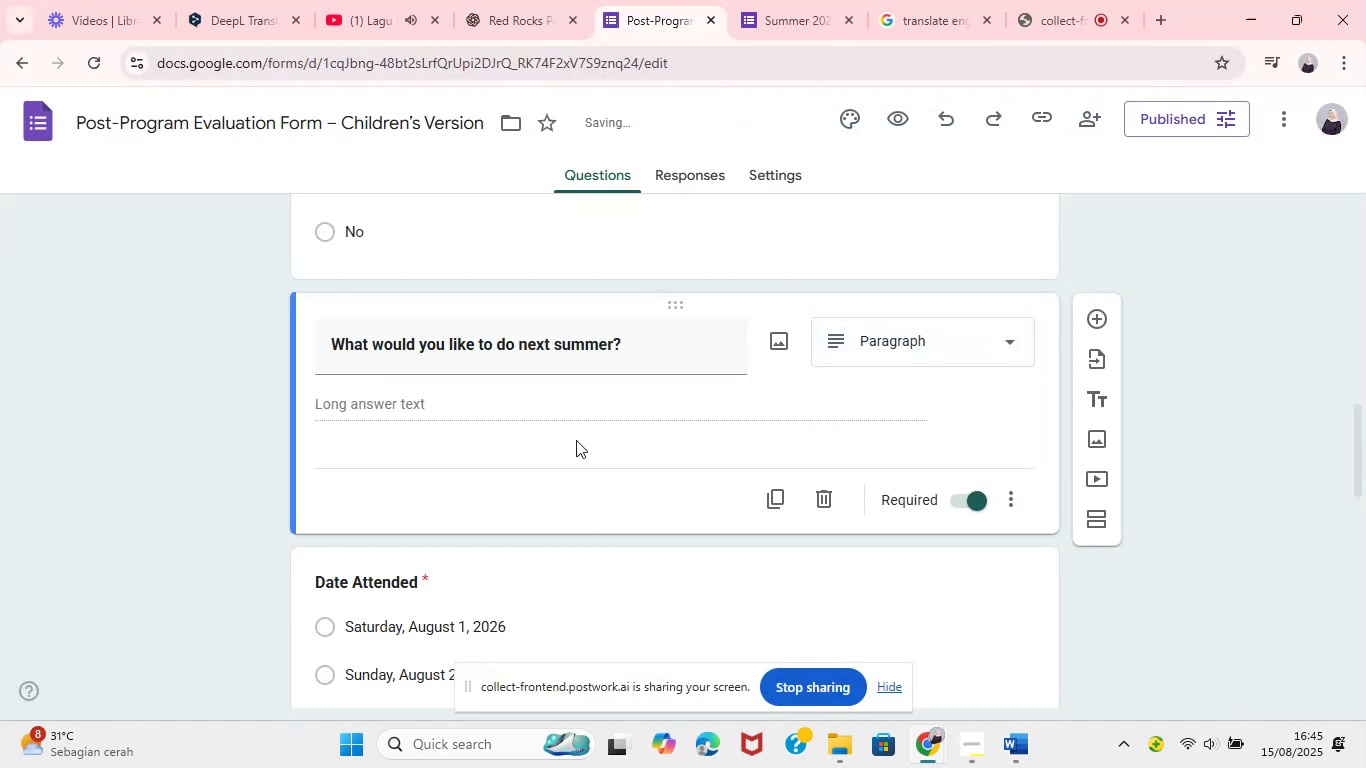 
left_click([915, 665])
 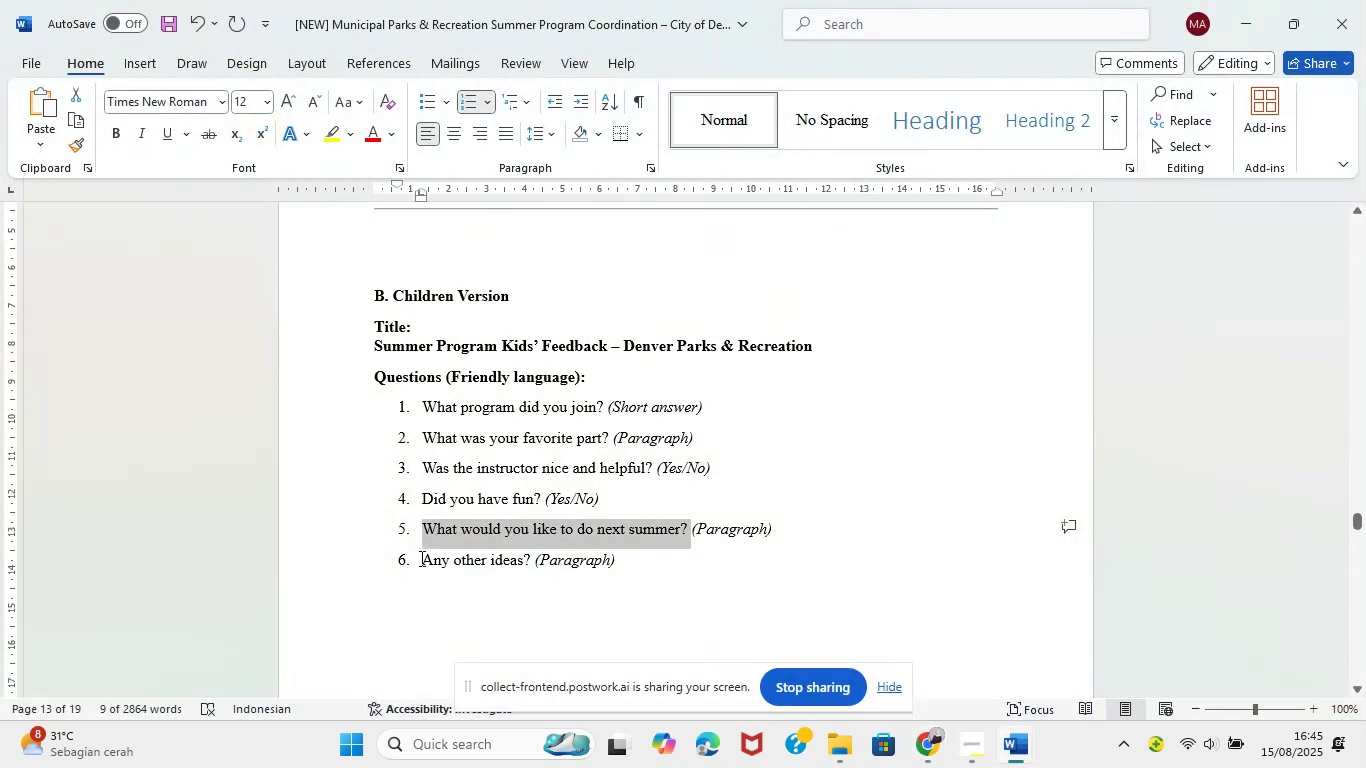 
left_click_drag(start_coordinate=[418, 559], to_coordinate=[531, 560])
 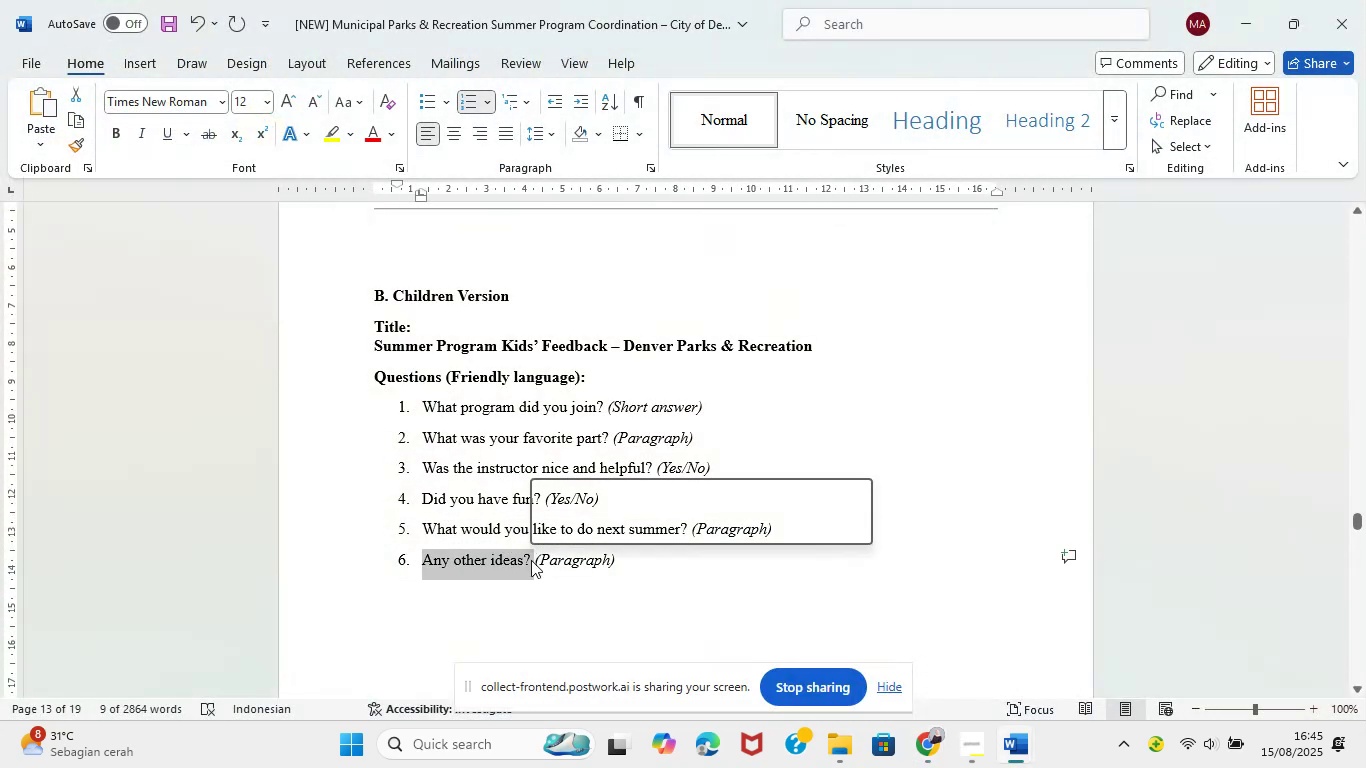 
key(Control+C)
 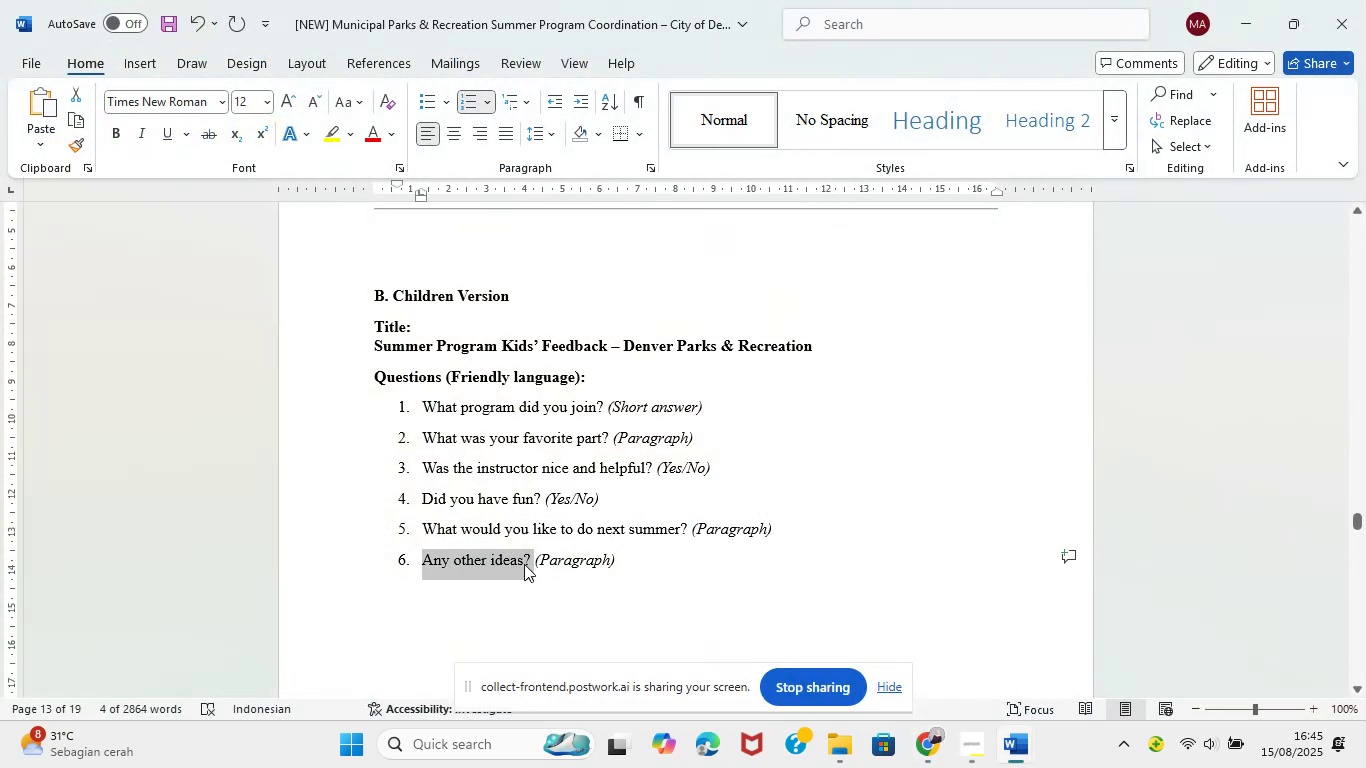 
key(Control+C)
 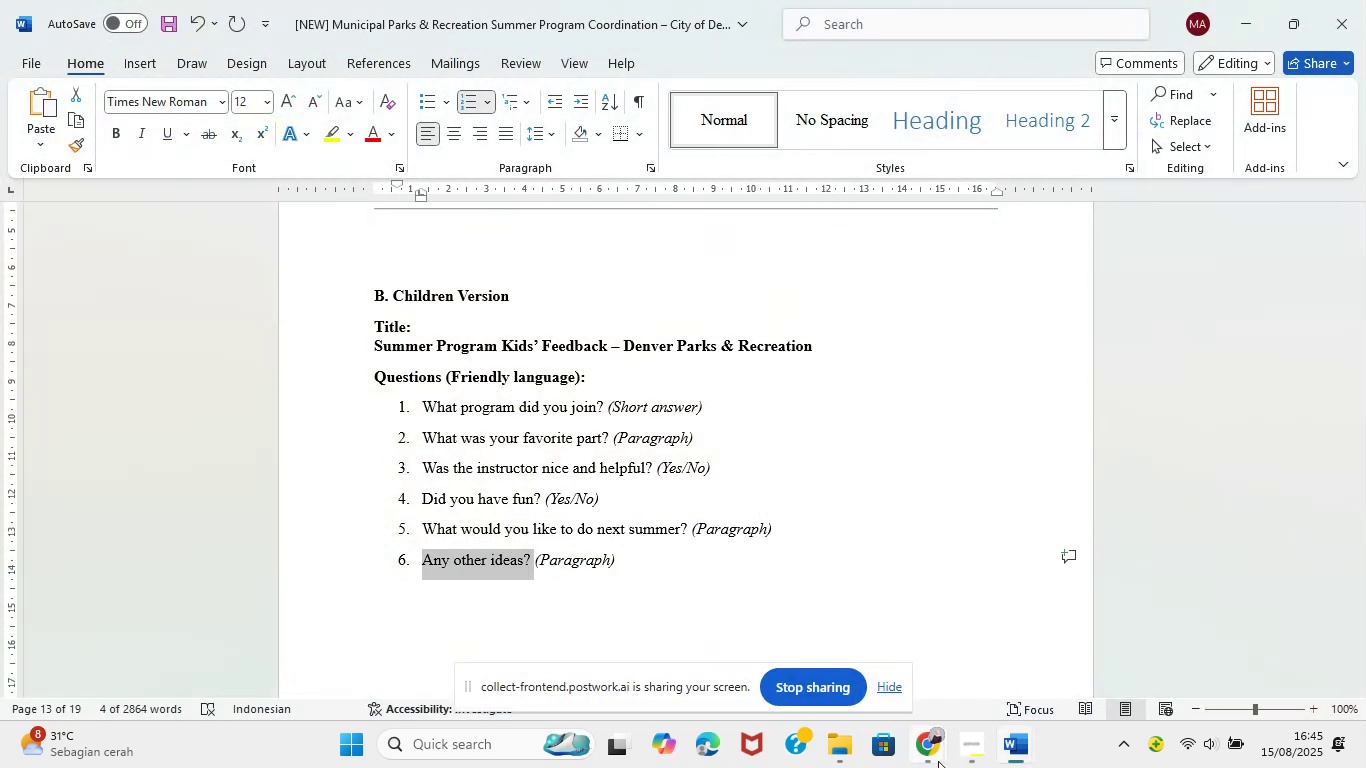 
left_click([845, 671])
 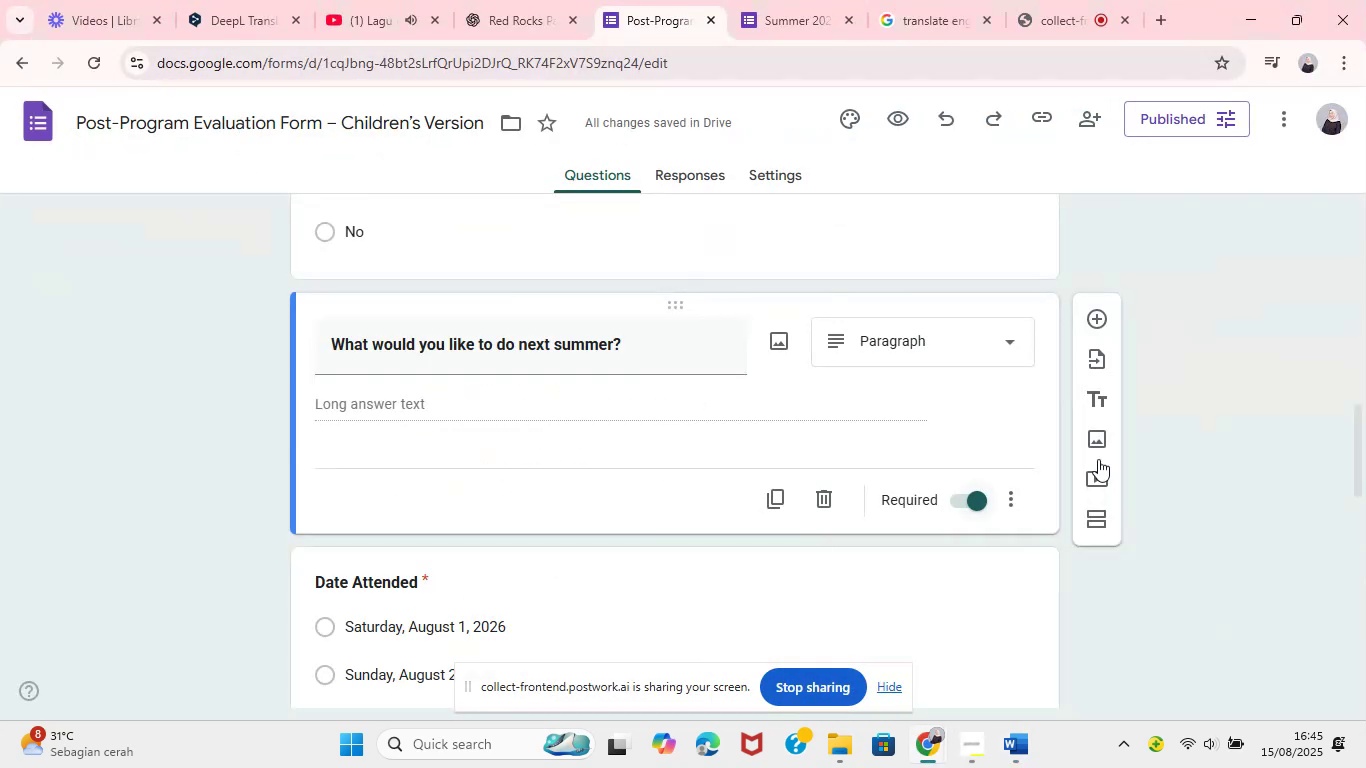 
mouse_move([1081, 326])
 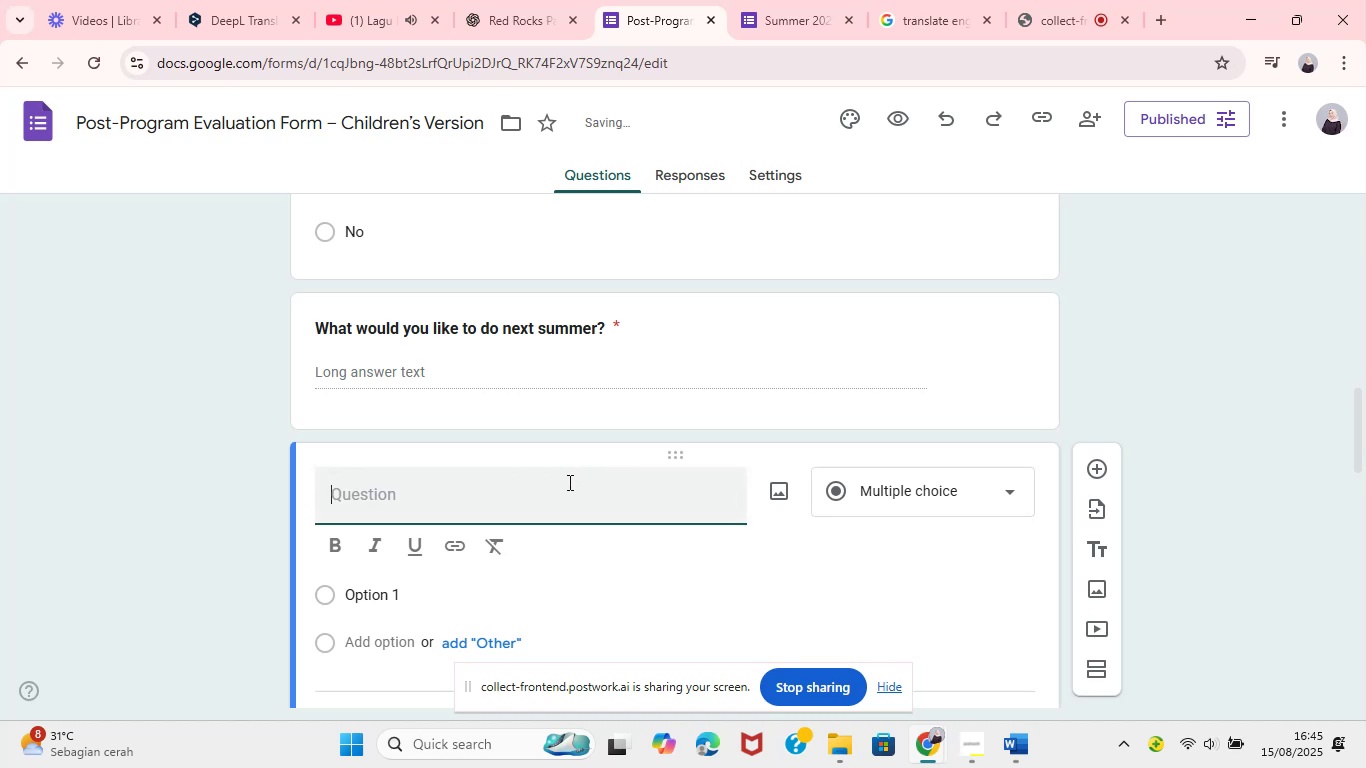 
key(Control+V)
 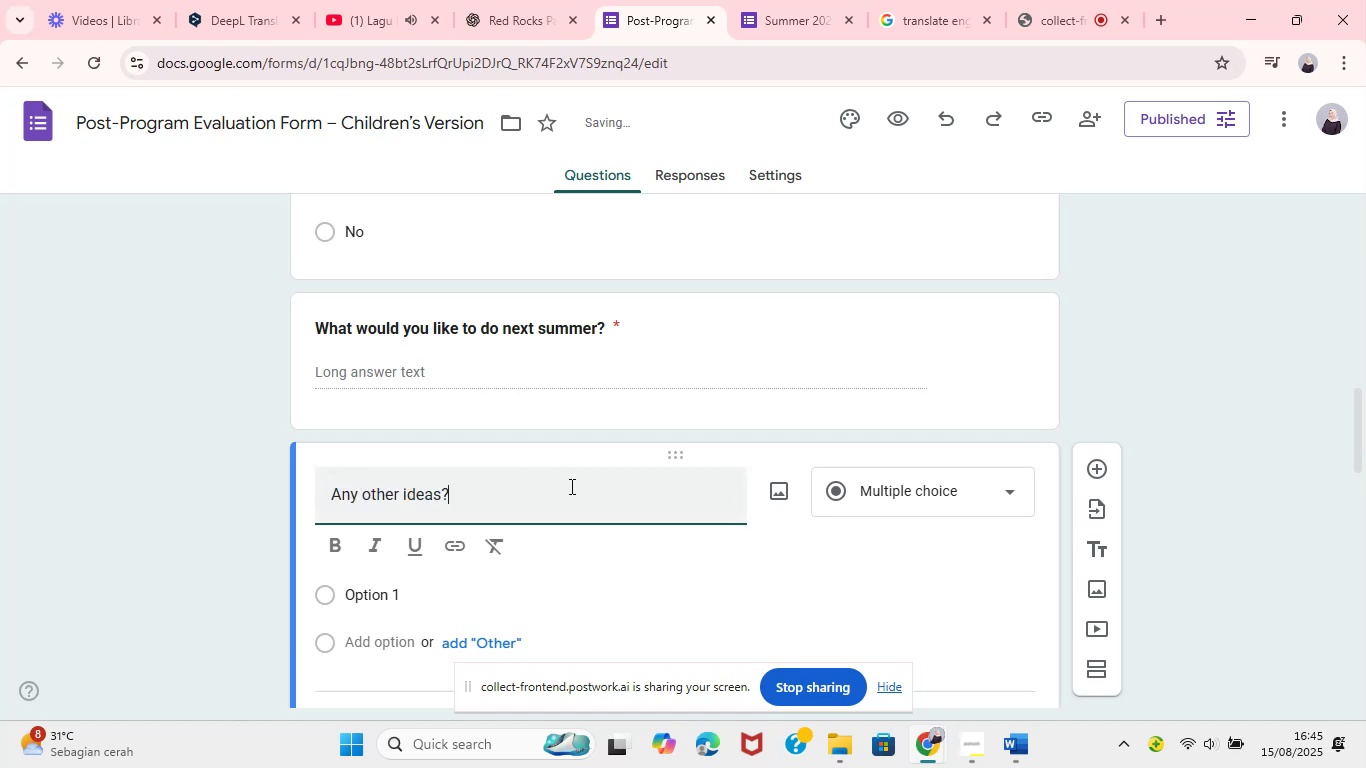 
key(Control+ControlLeft)
 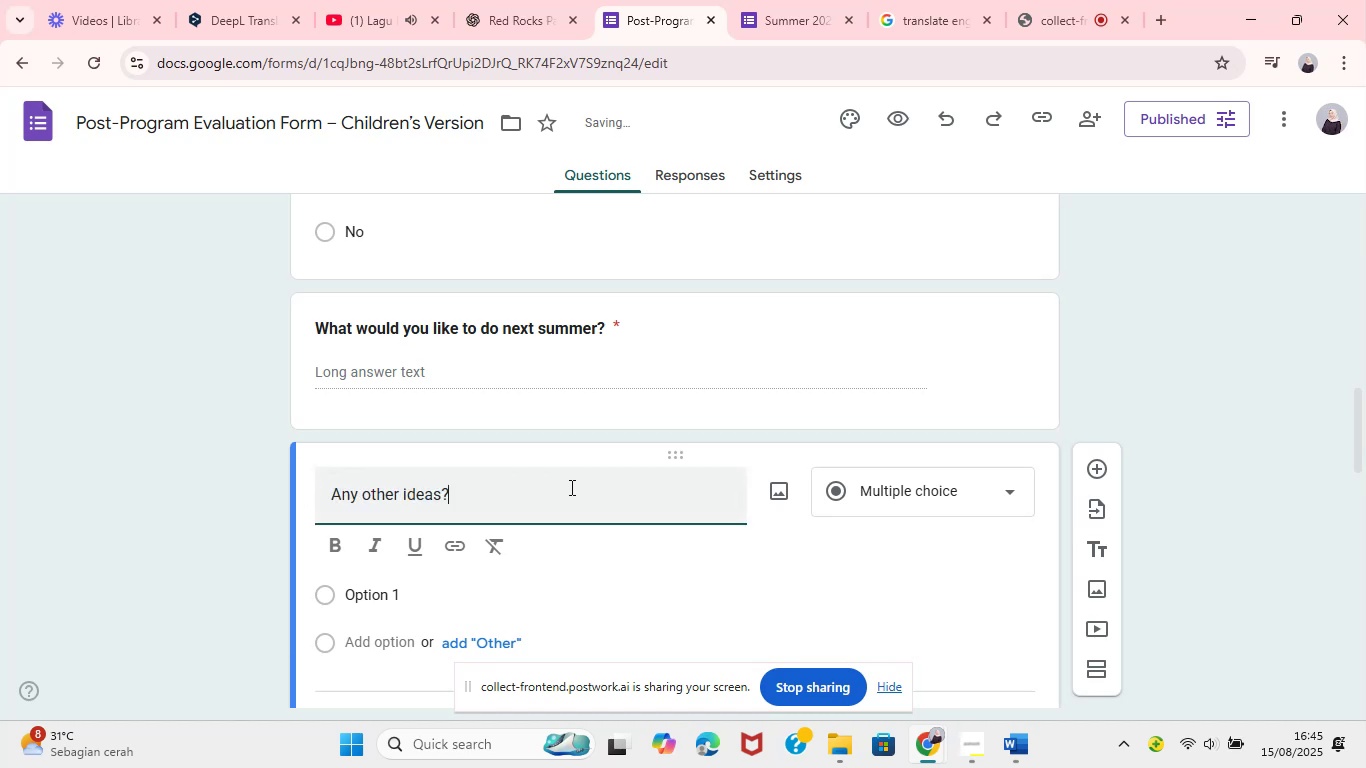 
key(Control+A)
 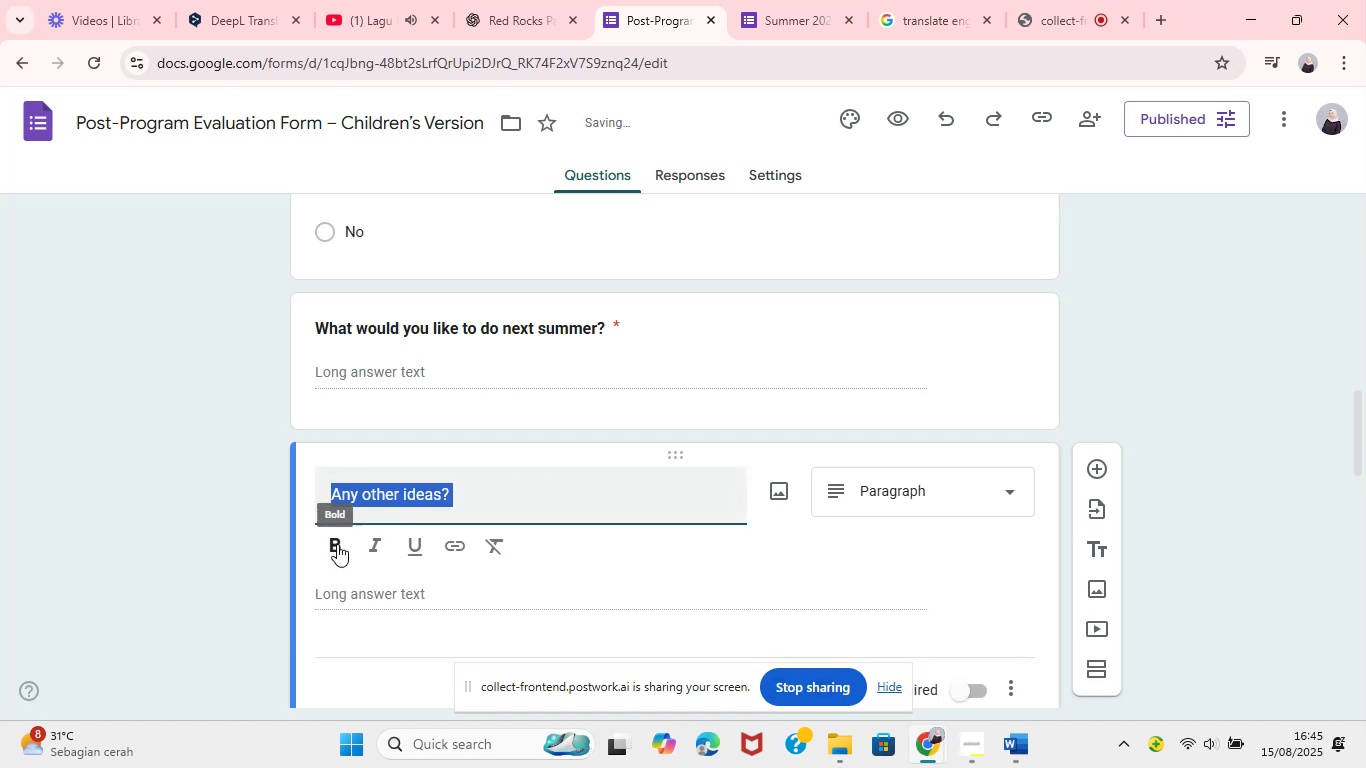 
left_click([336, 544])
 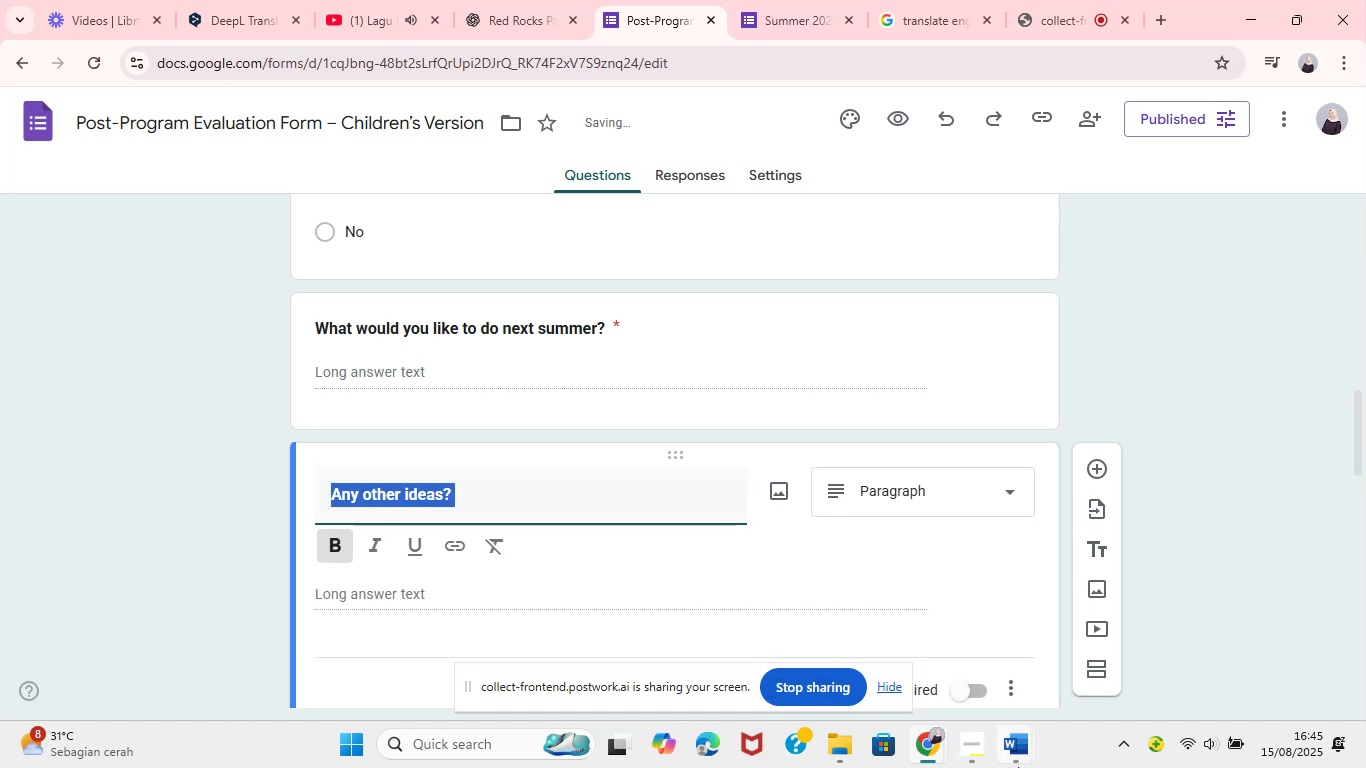 
mouse_move([942, 687])
 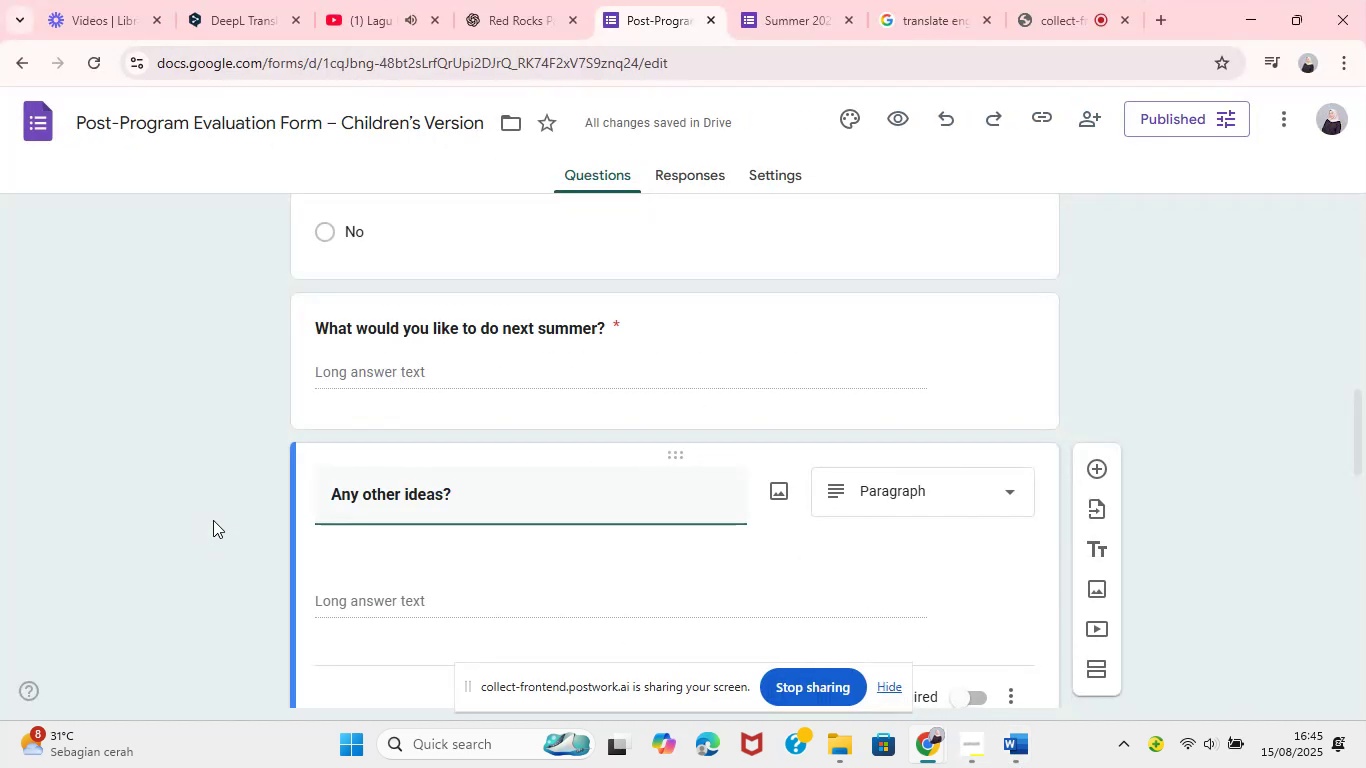 
left_click([213, 520])
 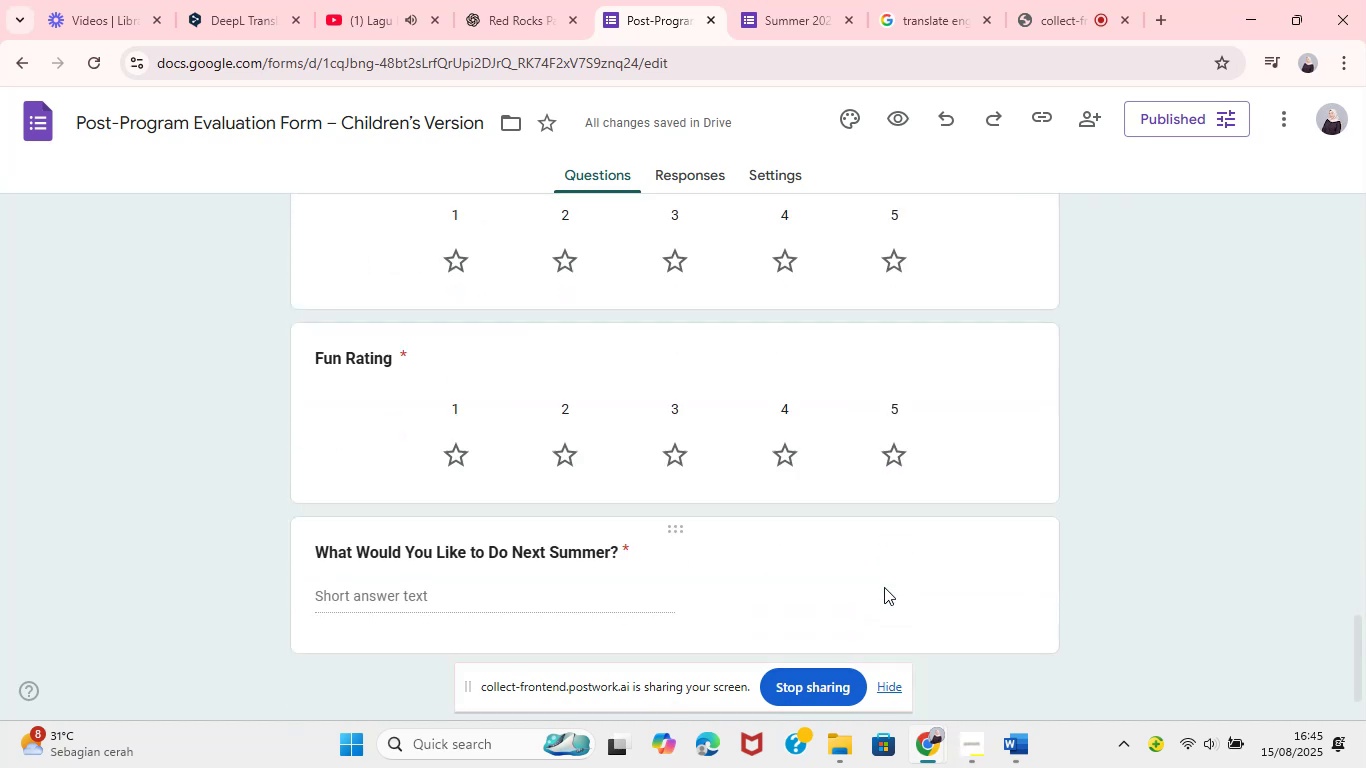 
left_click([887, 619])
 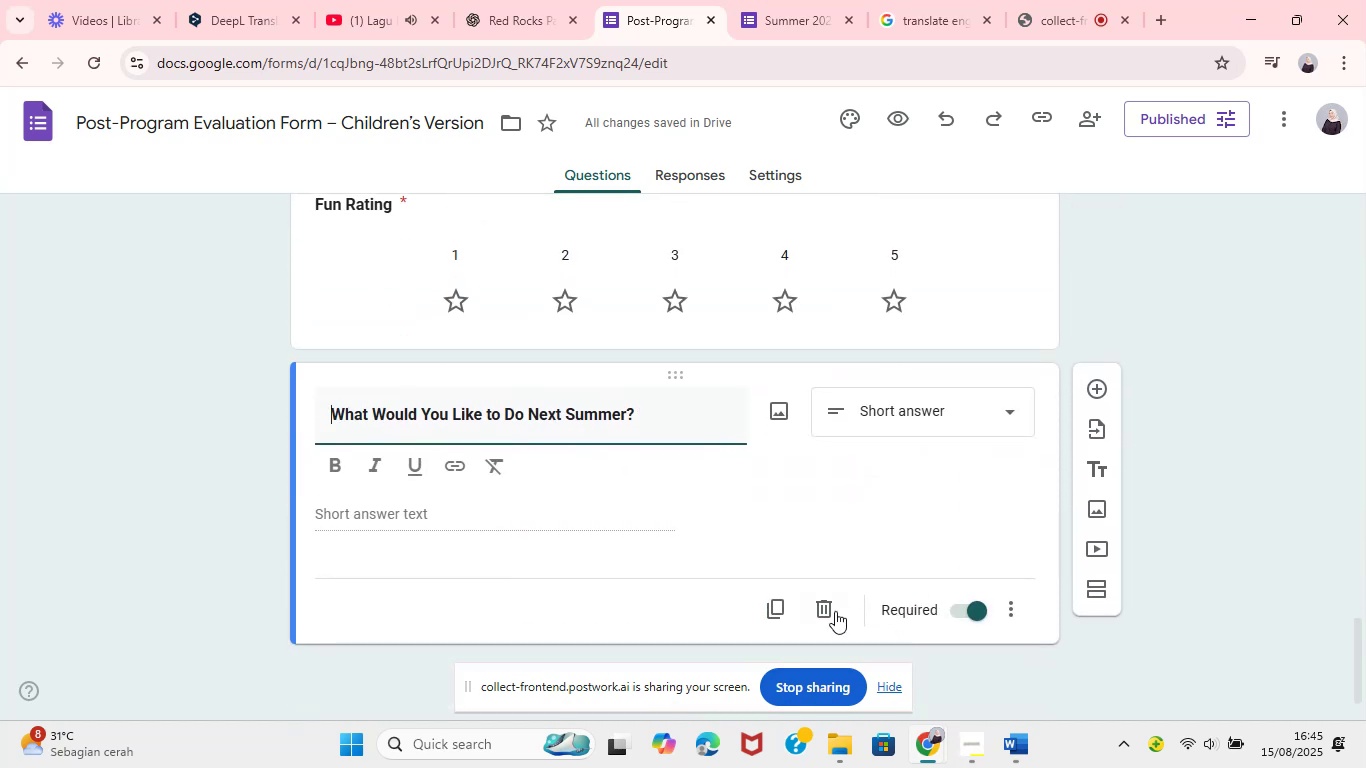 
left_click([815, 612])
 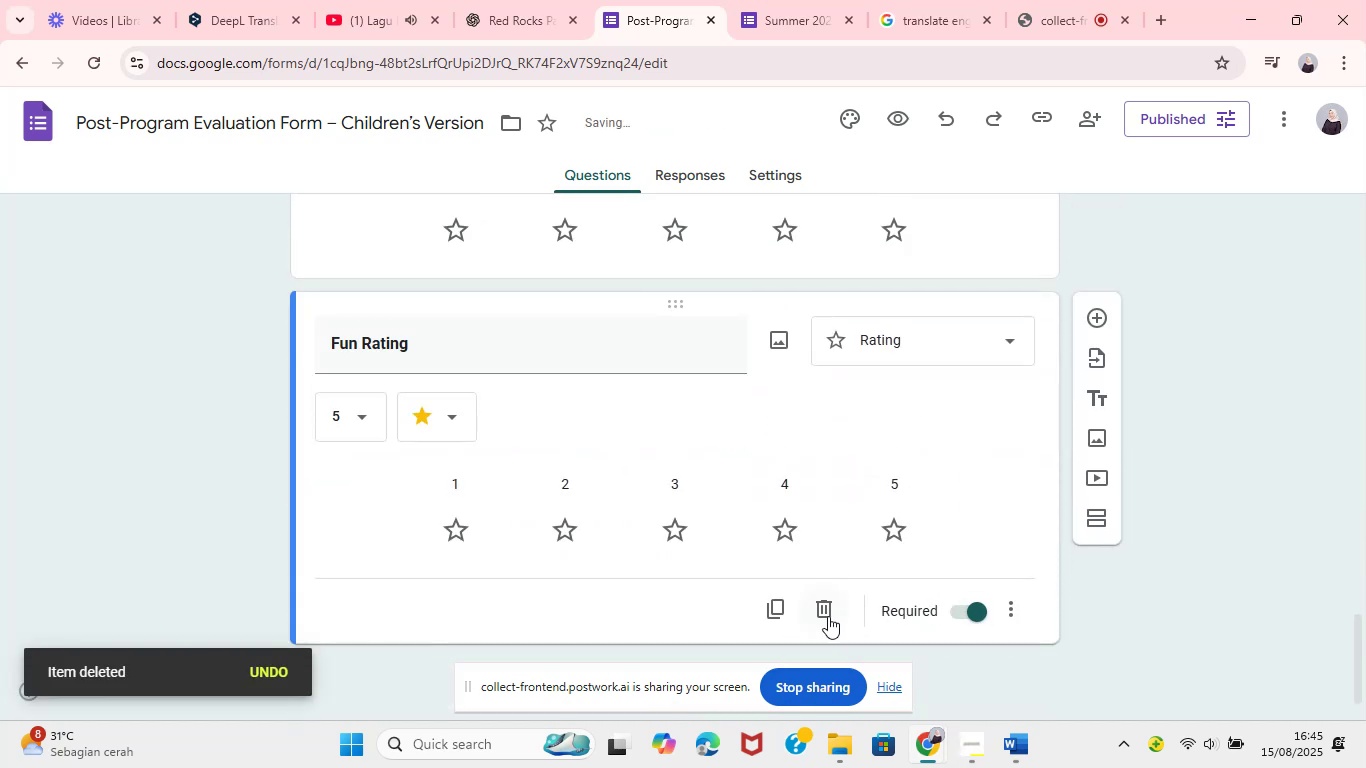 
left_click([824, 616])
 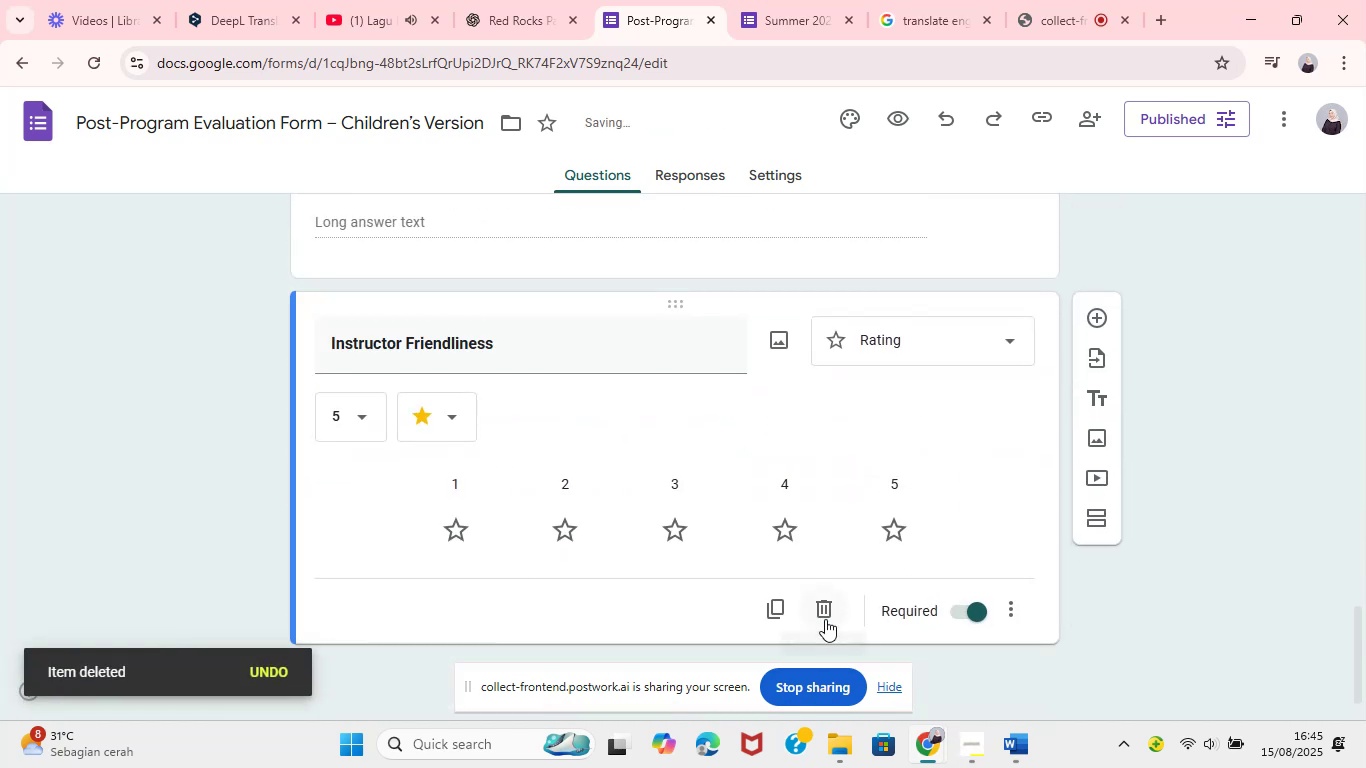 
left_click([825, 612])
 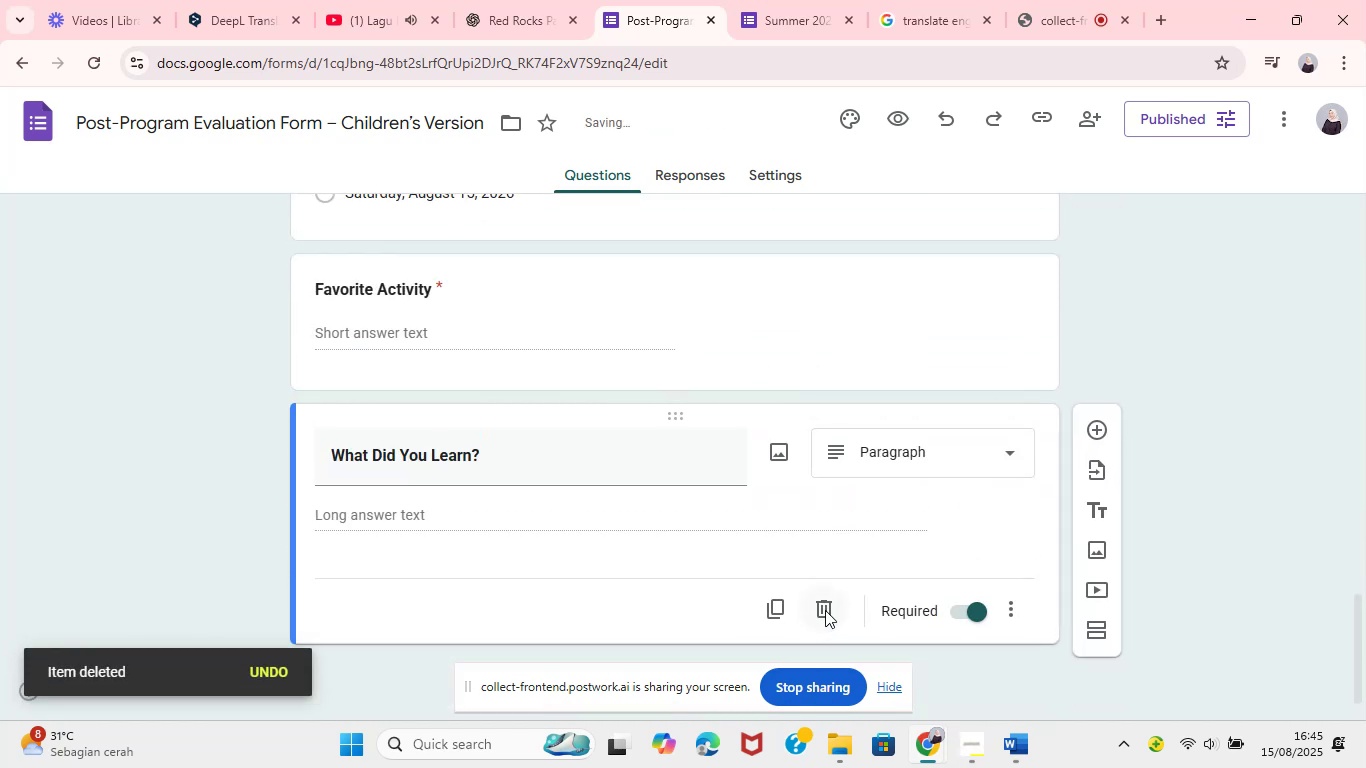 
left_click([826, 610])
 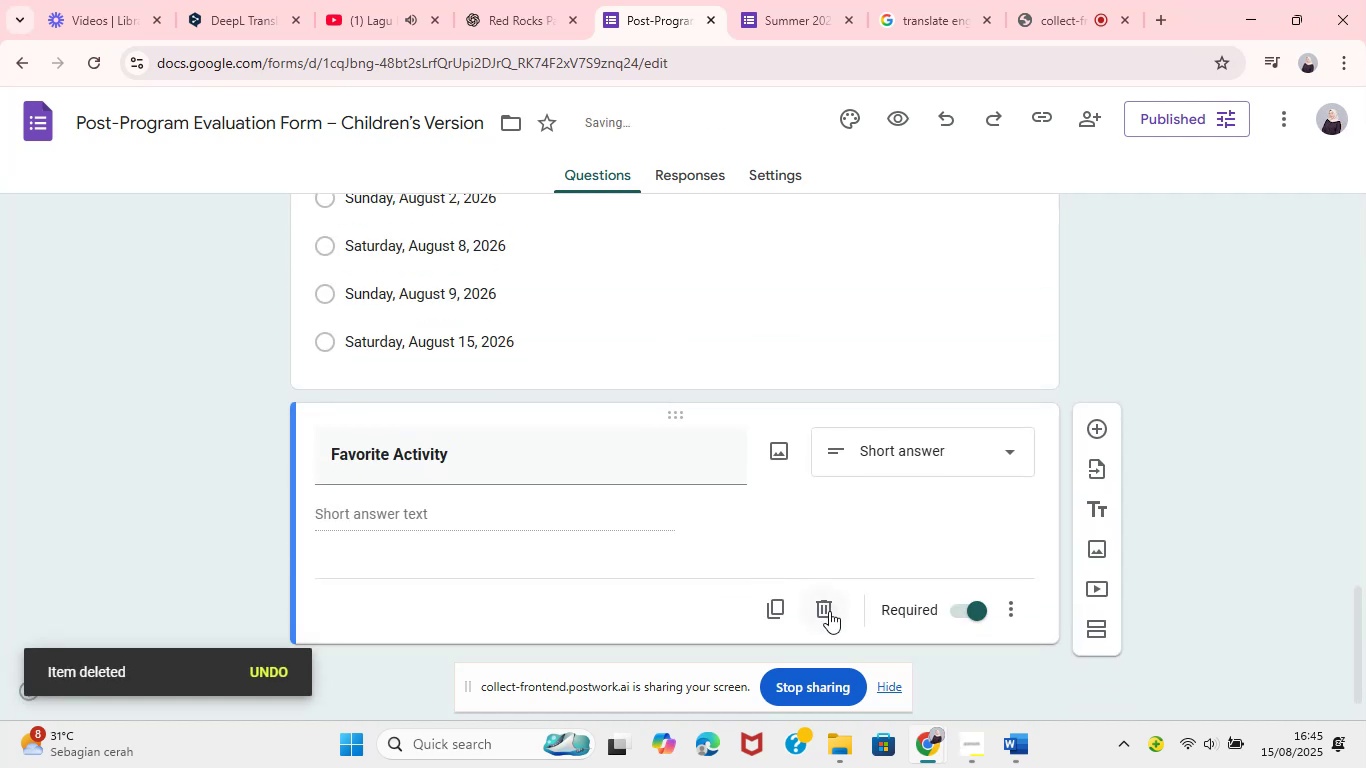 
left_click([829, 611])
 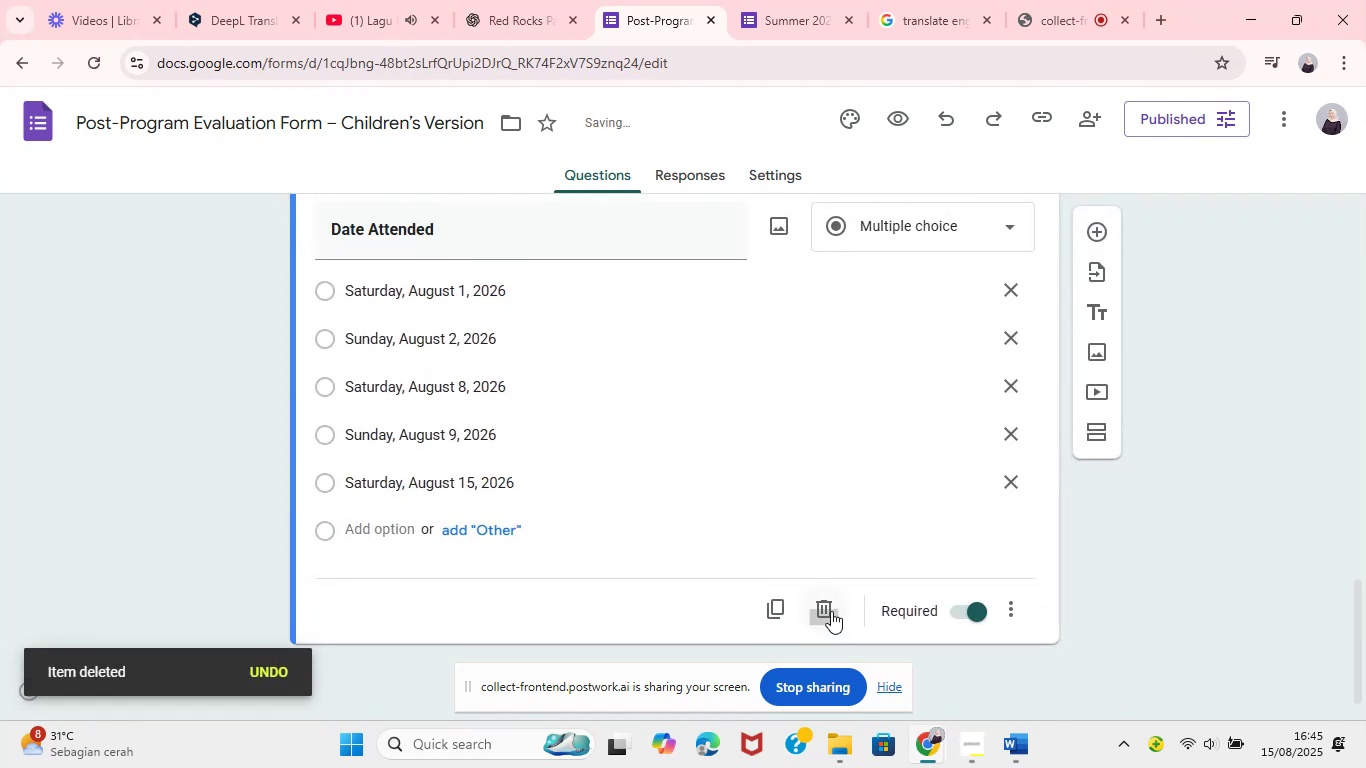 
left_click([831, 611])
 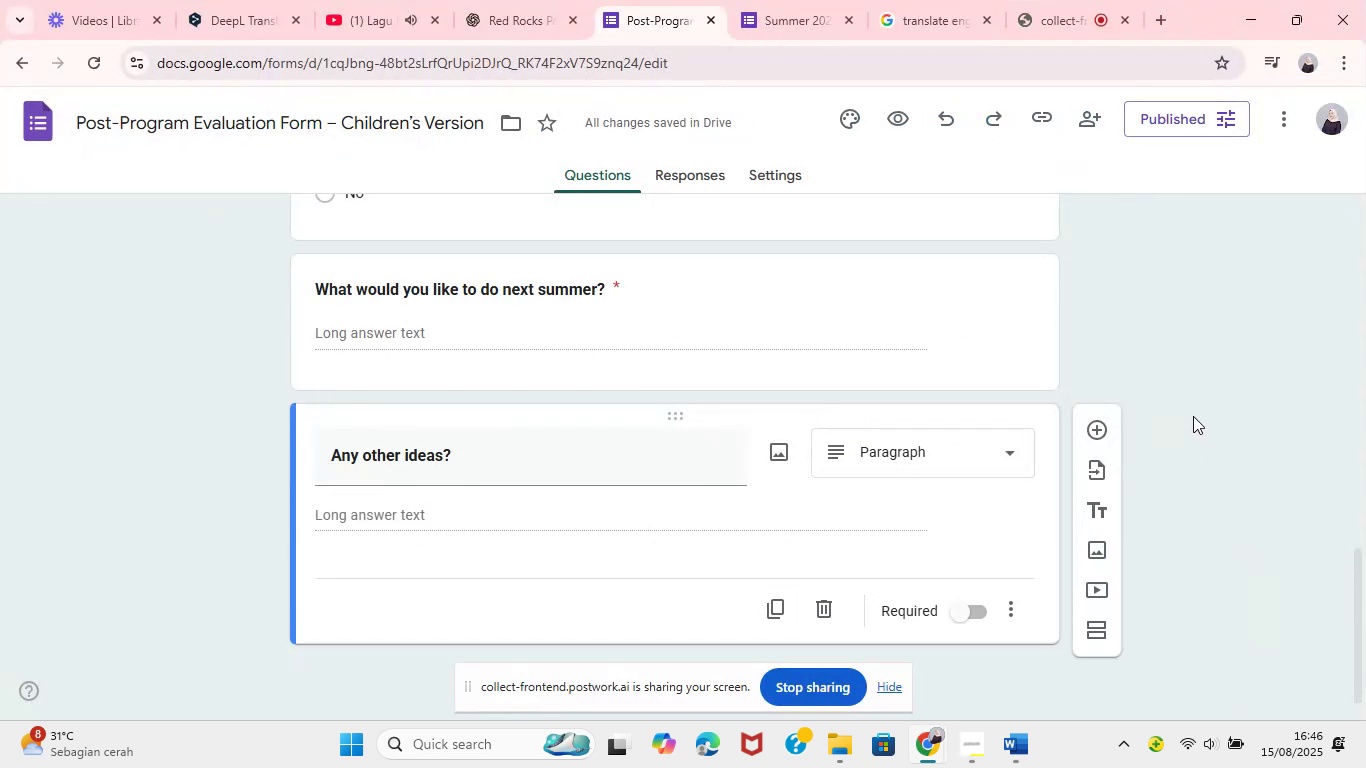 
wait(26.81)
 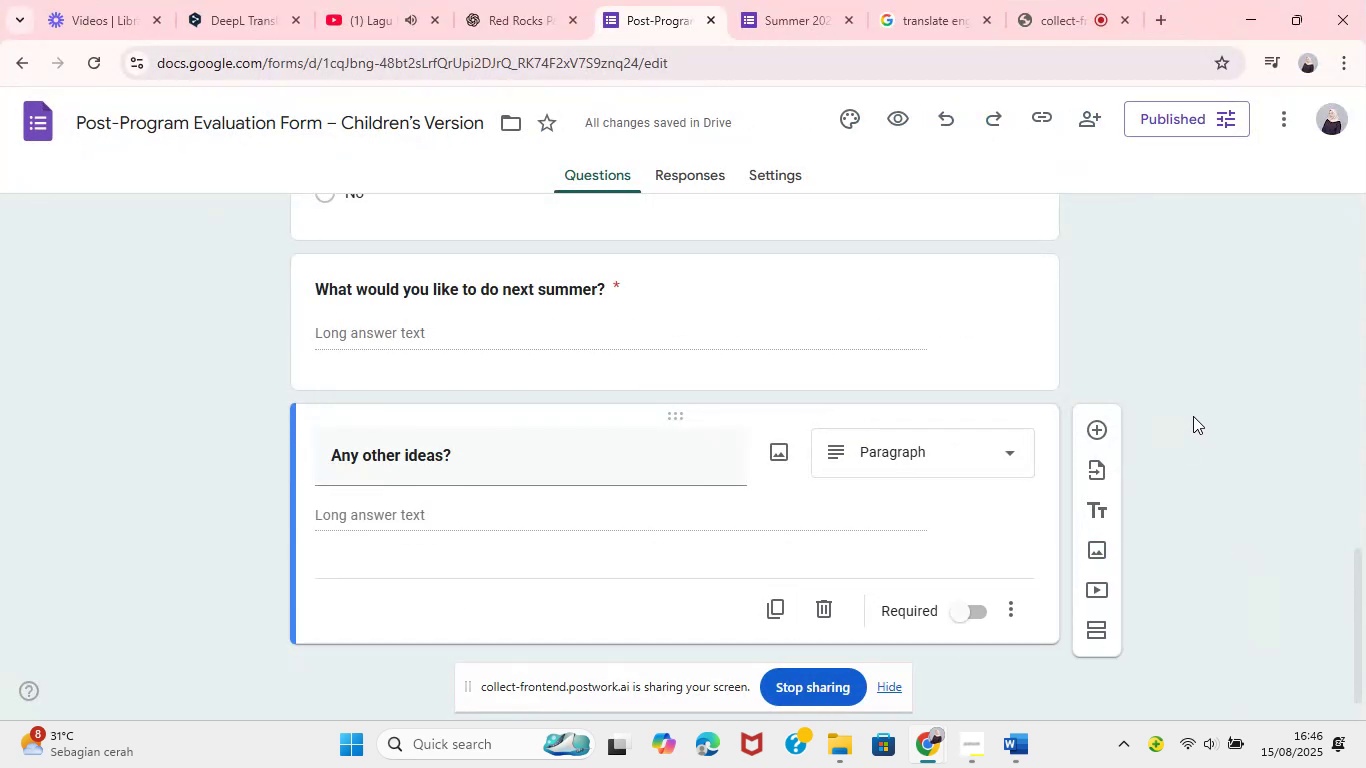 
left_click([175, 363])
 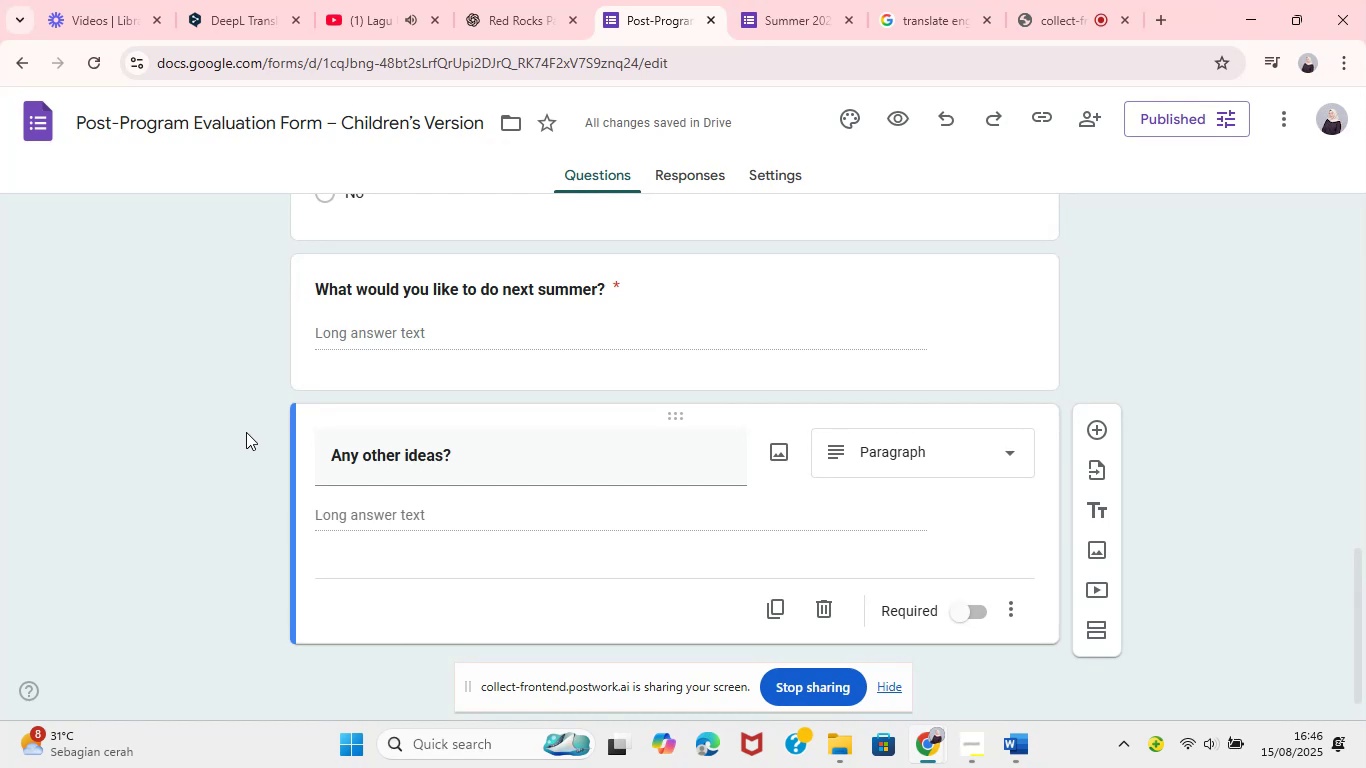 
left_click([246, 432])
 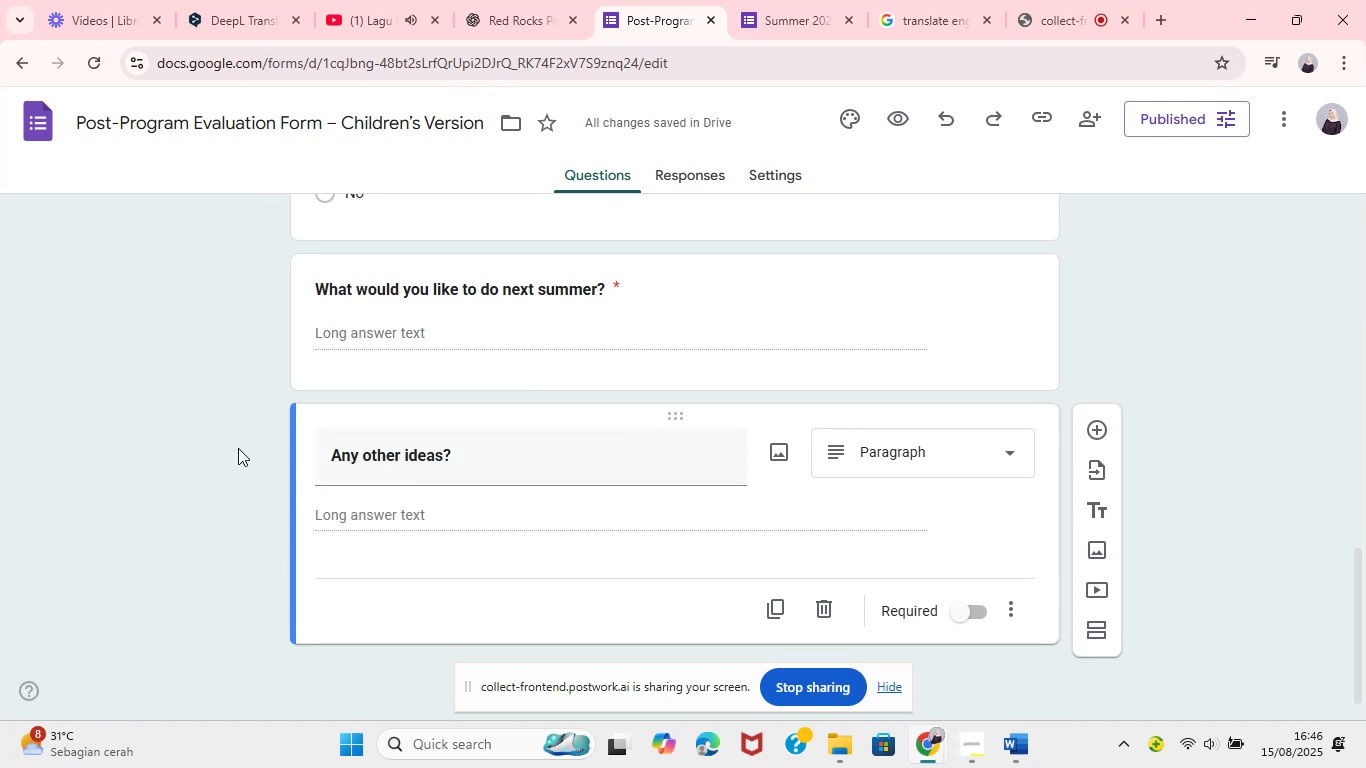 
wait(16.6)
 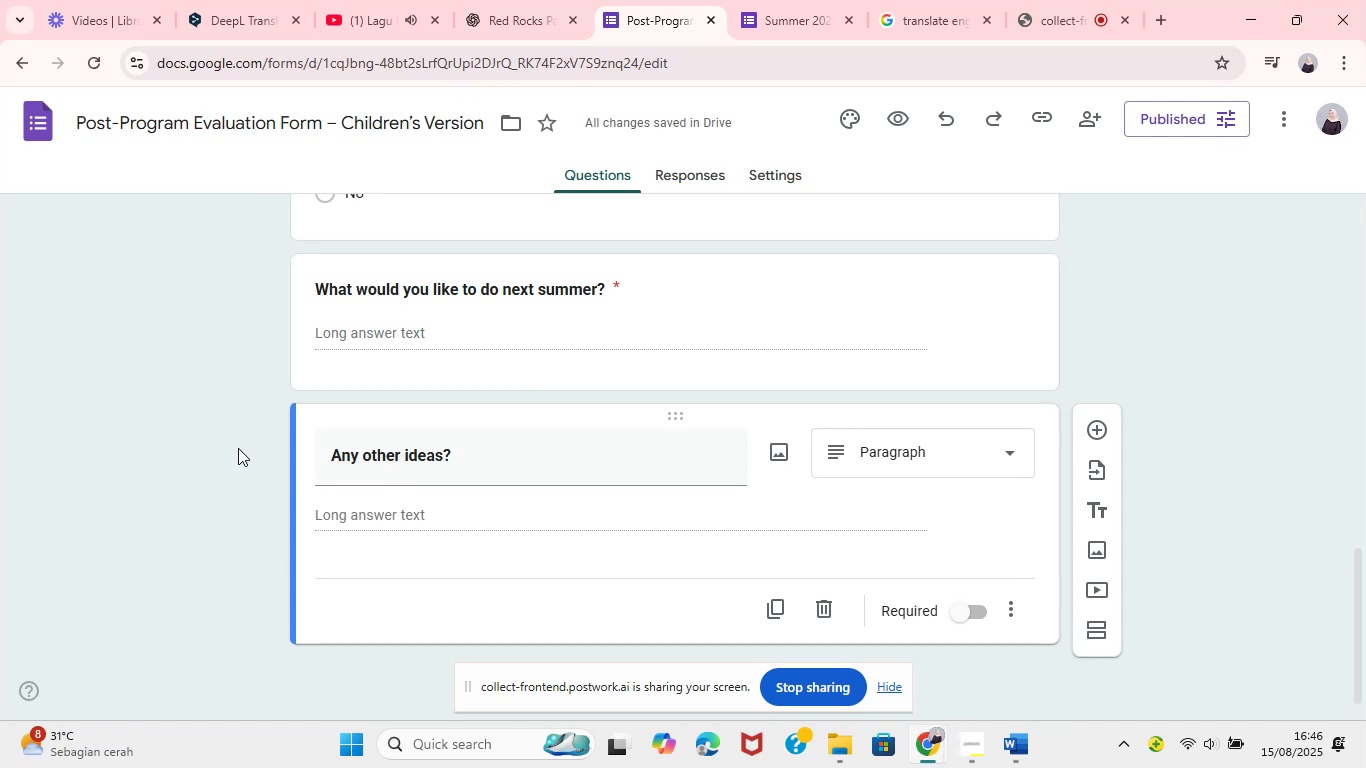 
left_click([167, 320])
 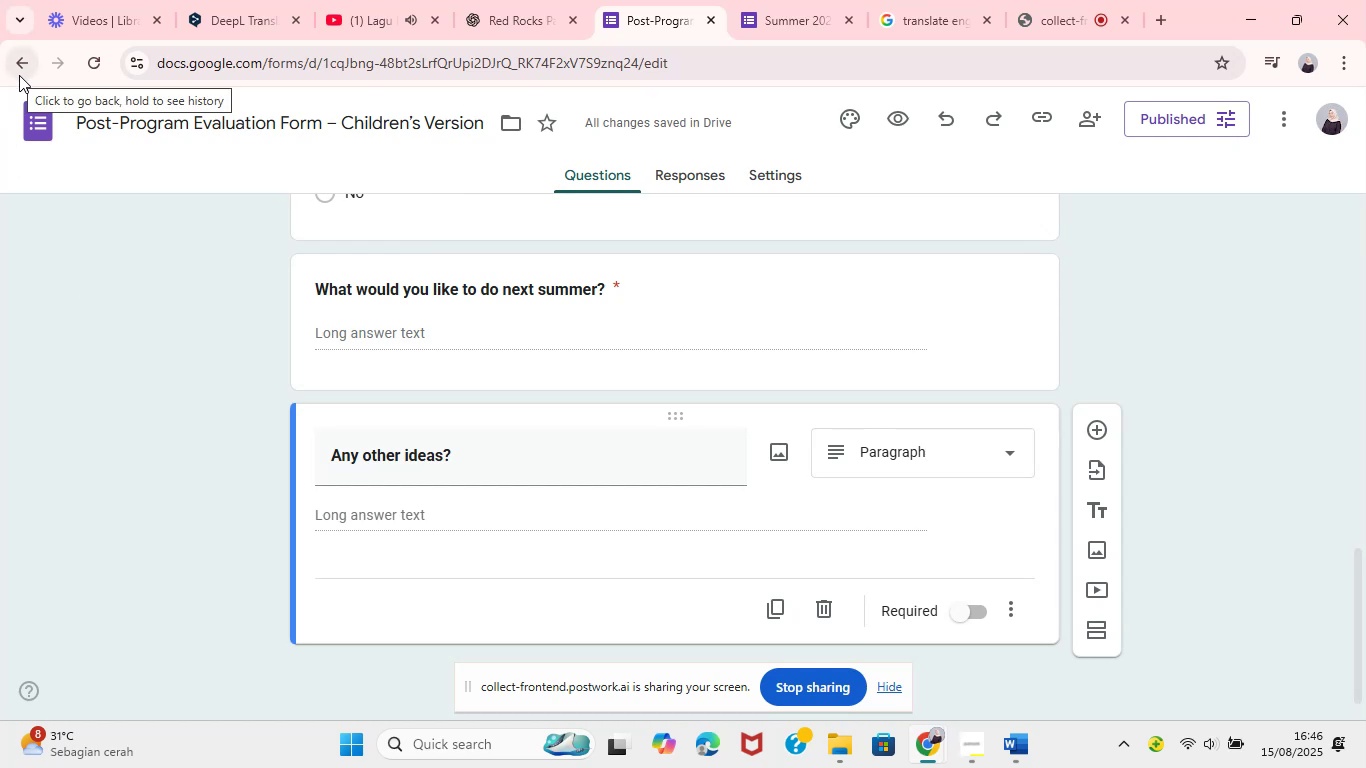 
wait(9.17)
 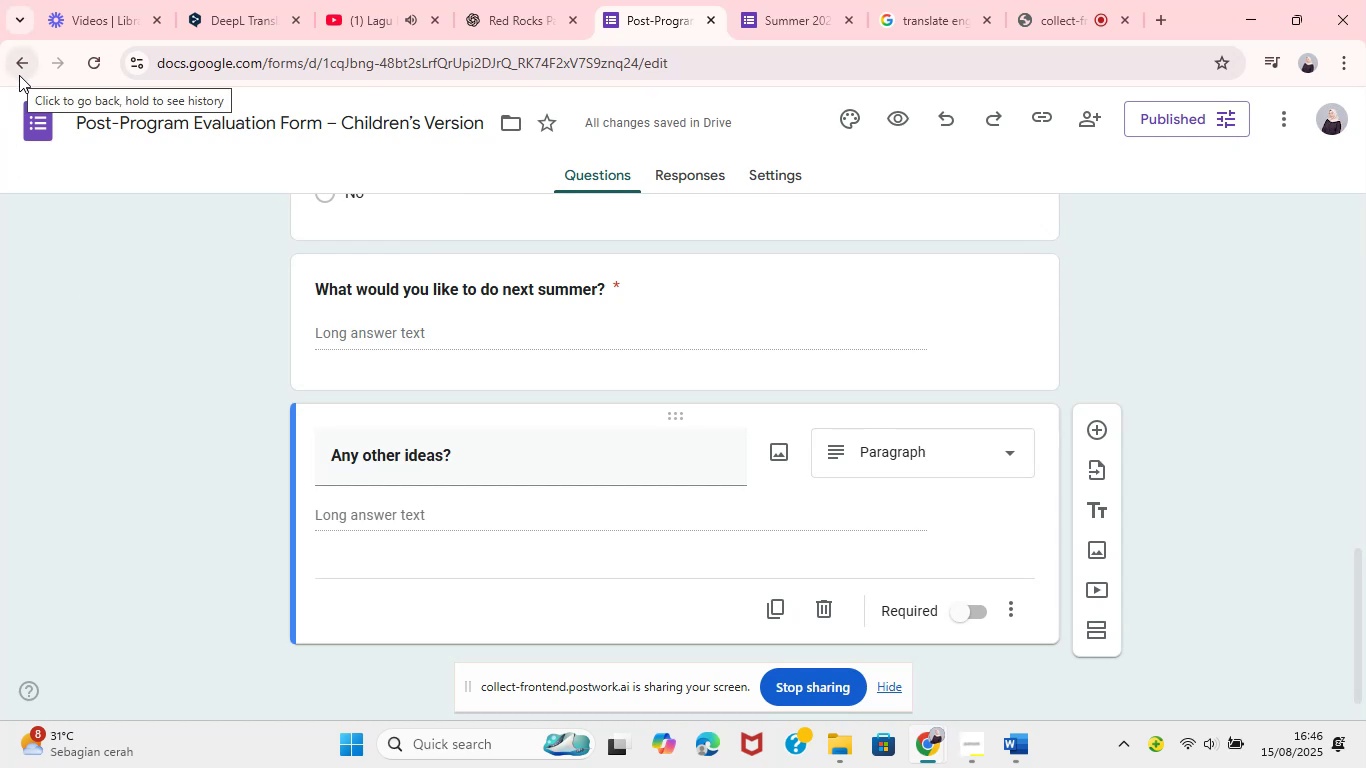 
left_click([24, 71])
 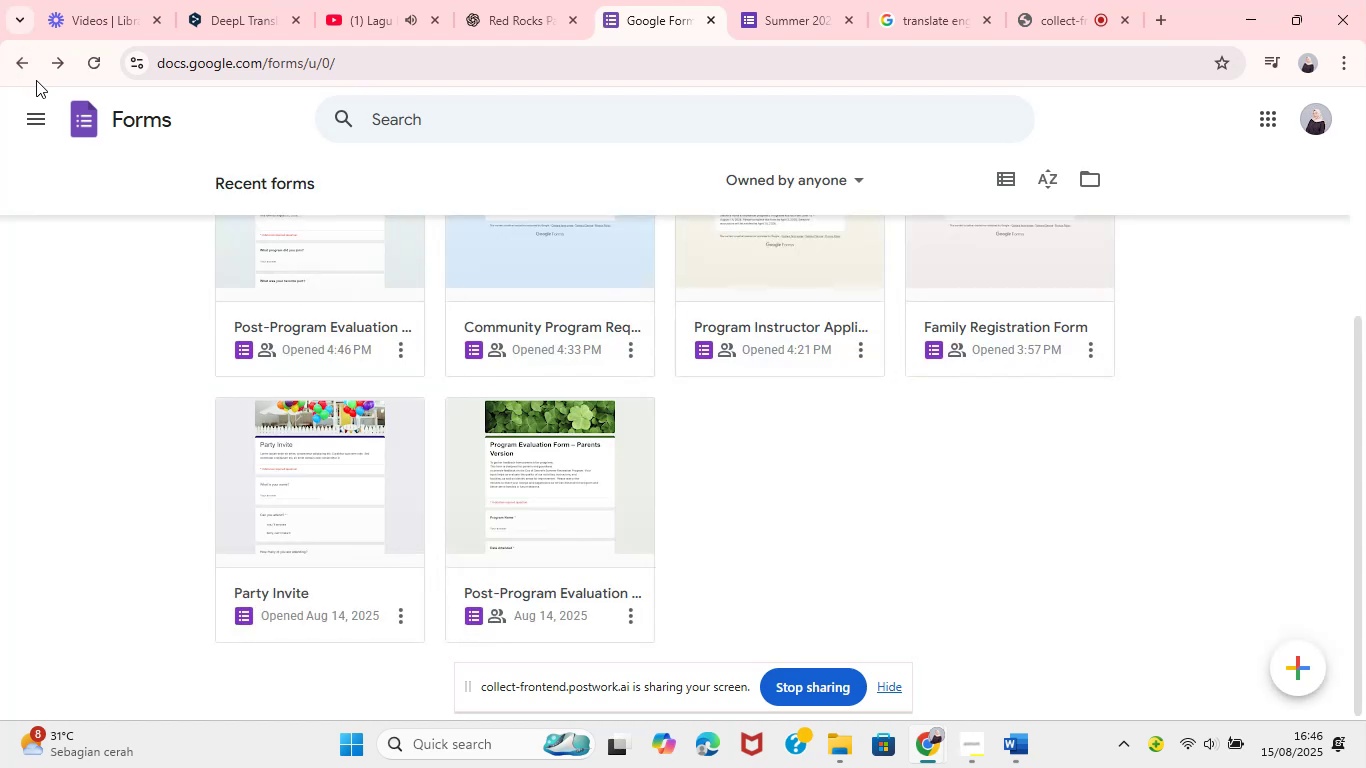 
wait(11.88)
 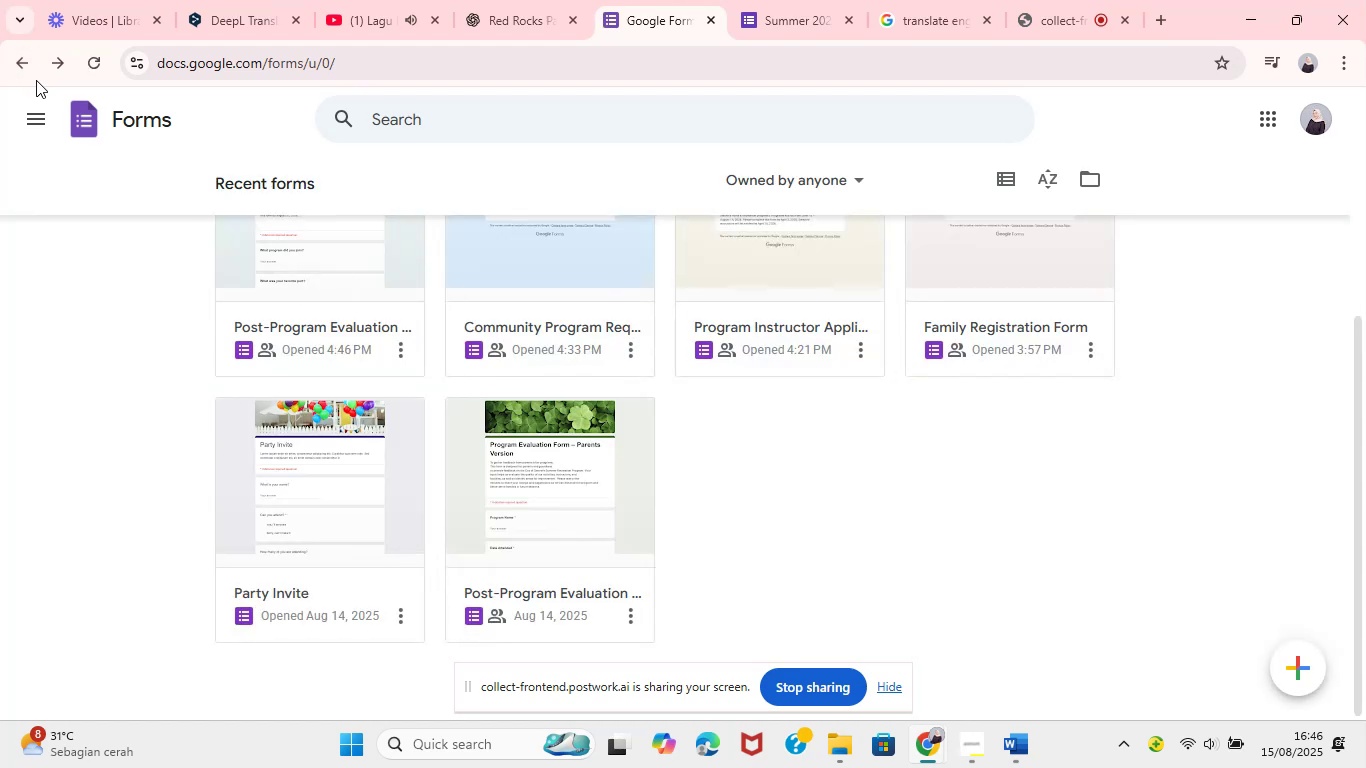 
left_click([618, 516])
 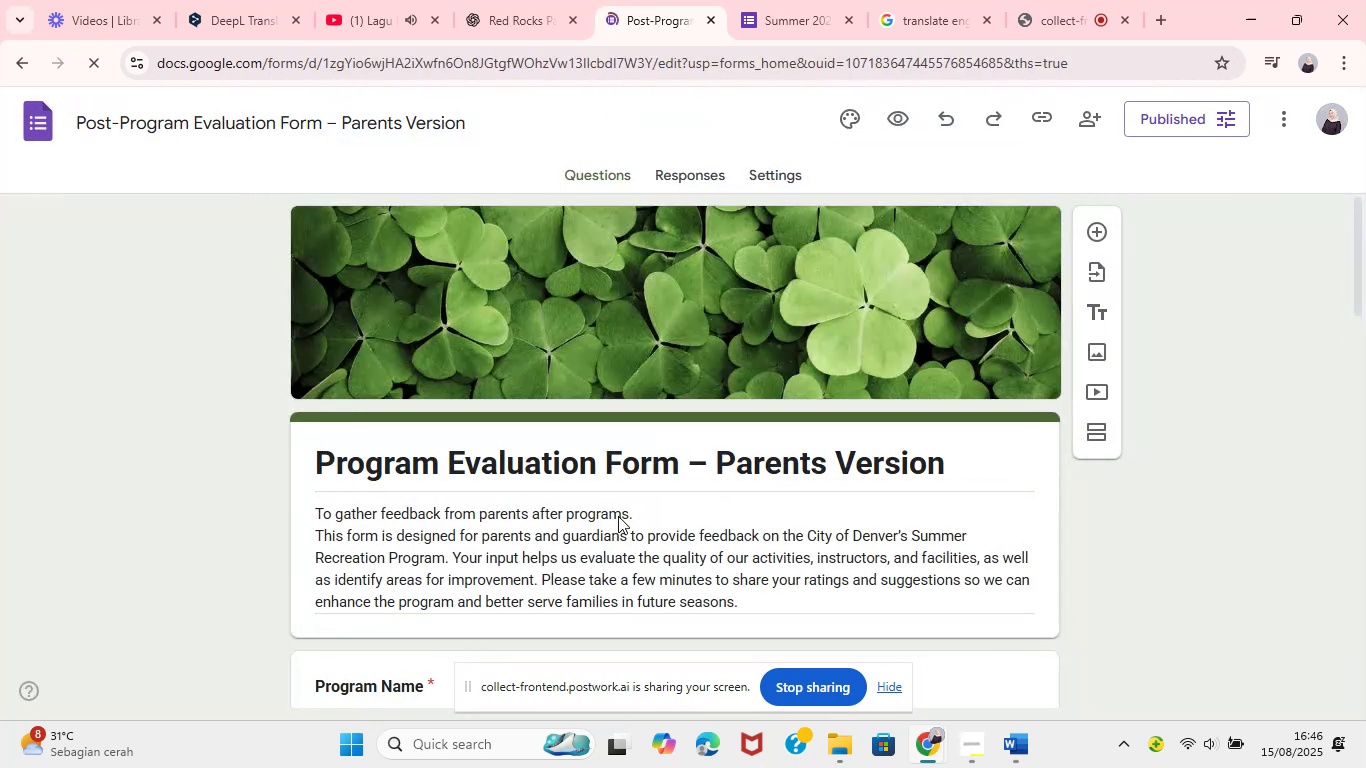 
wait(9.41)
 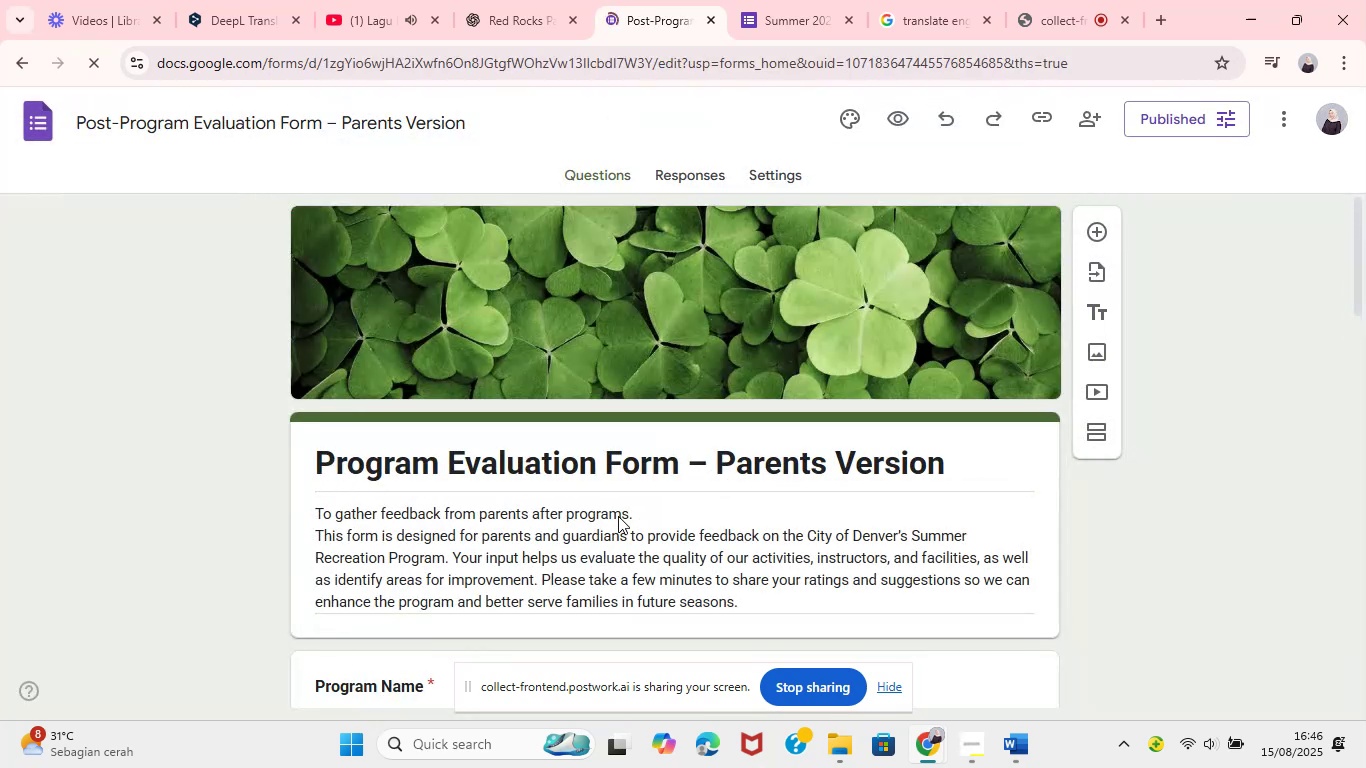 
left_click([1045, 665])
 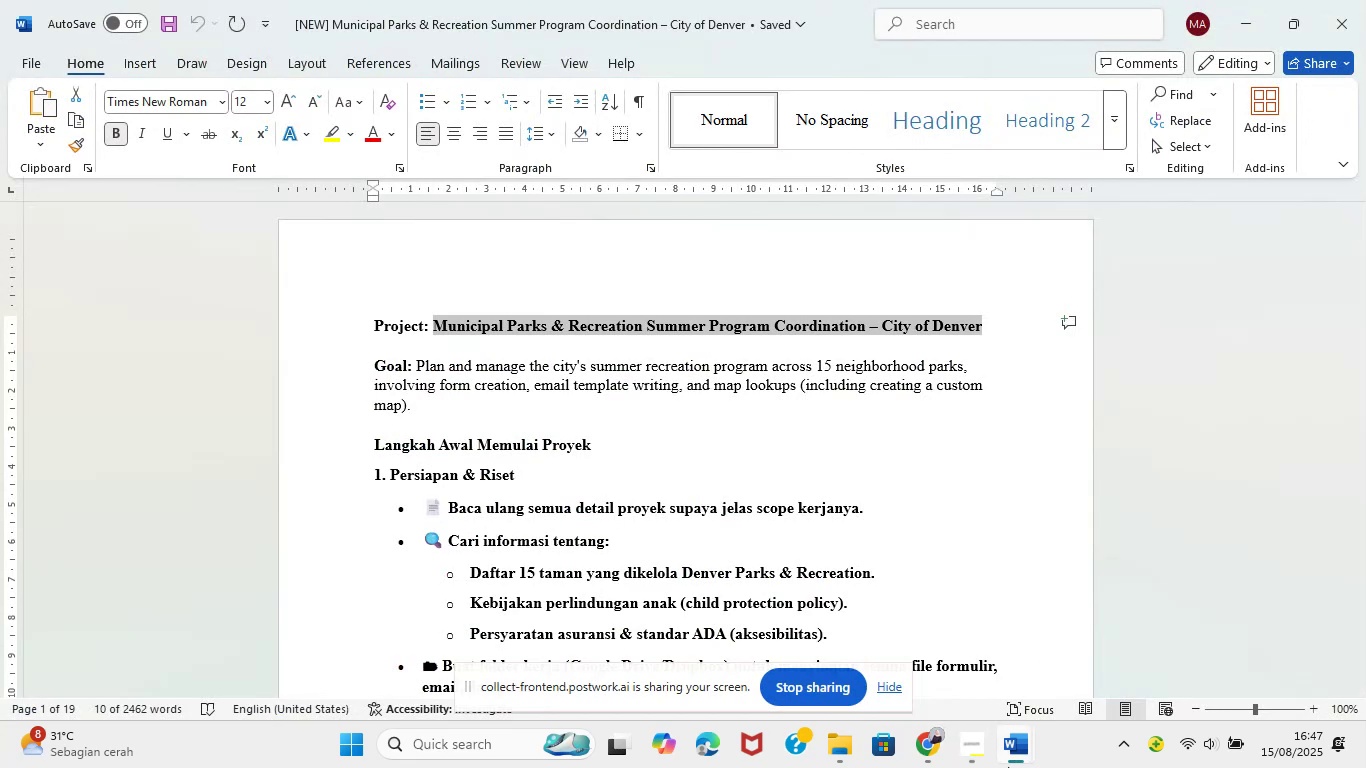 
left_click([863, 647])
 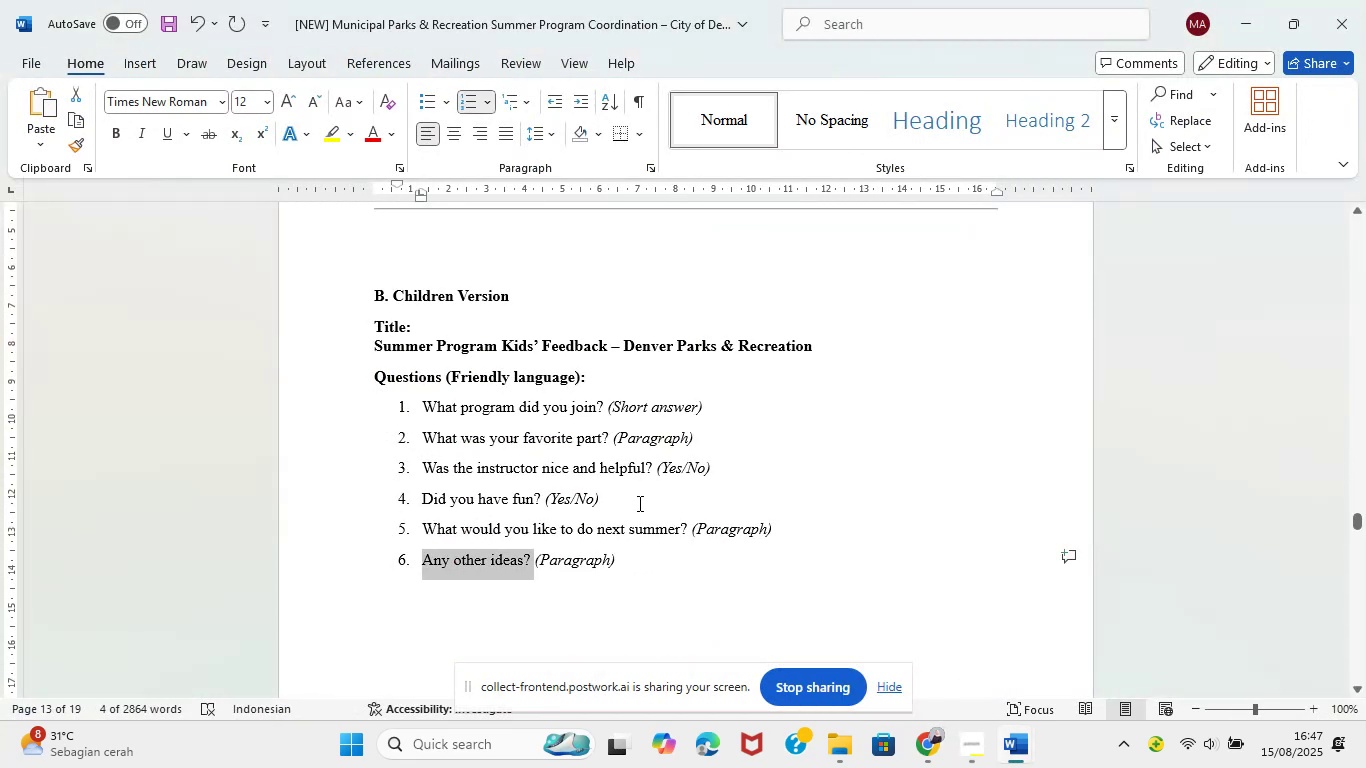 
scroll: coordinate [588, 444], scroll_direction: up, amount: 8.0
 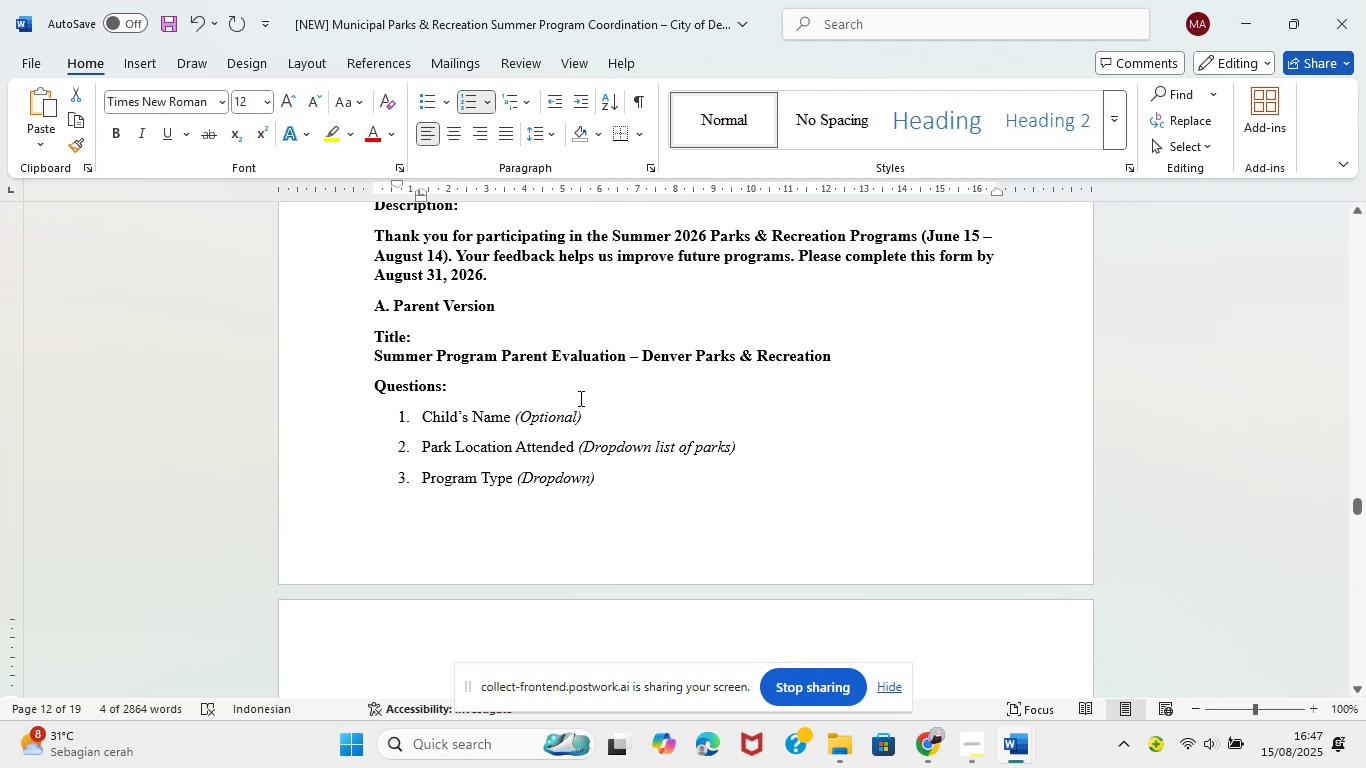 
wait(15.21)
 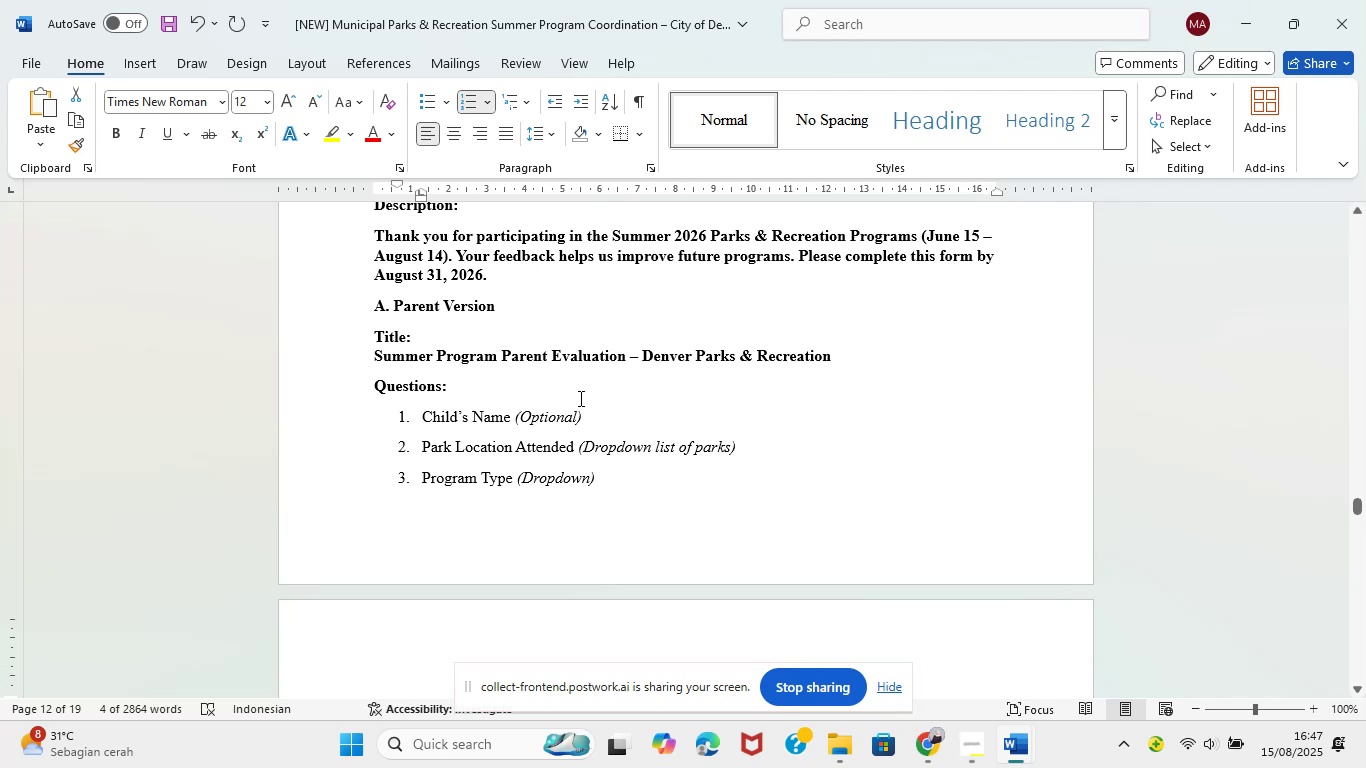 
scroll: coordinate [522, 433], scroll_direction: up, amount: 3.0
 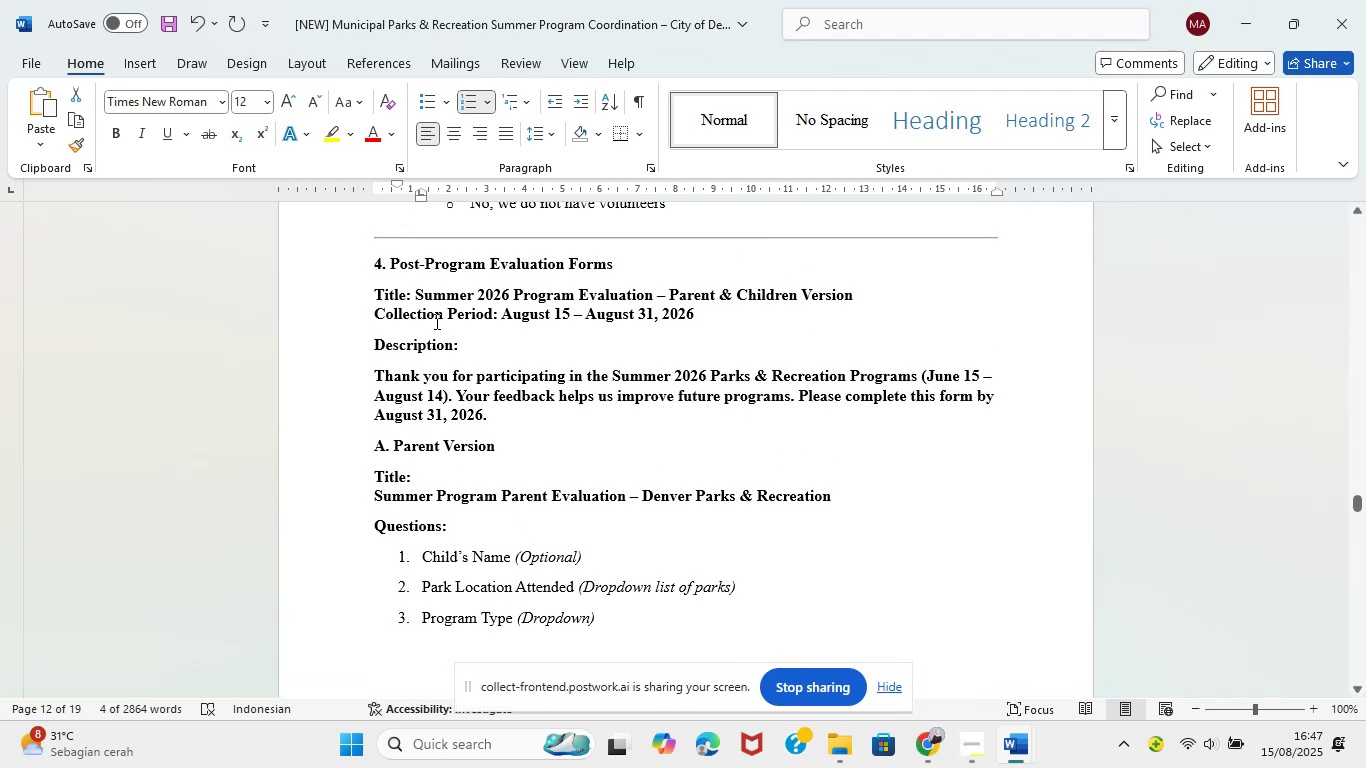 
left_click_drag(start_coordinate=[420, 297], to_coordinate=[875, 302])
 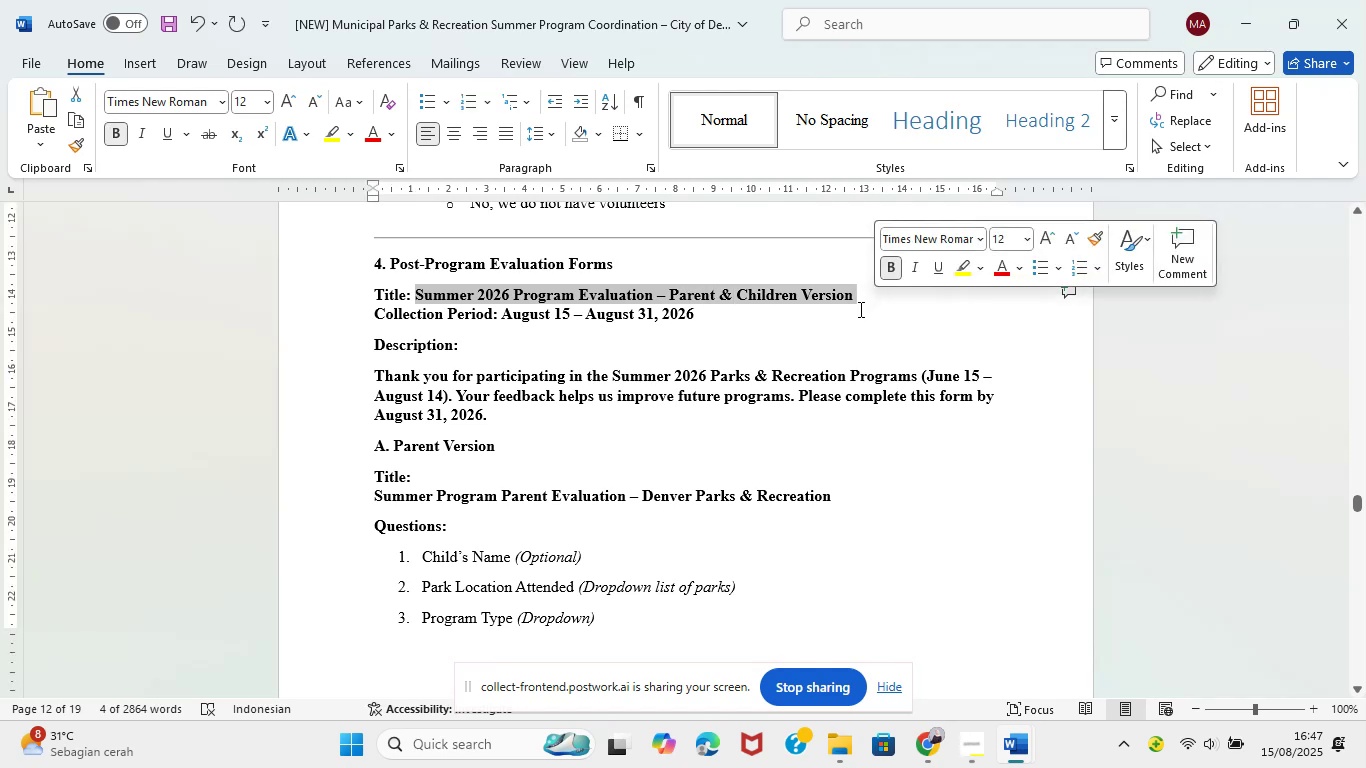 
key(Control+C)
 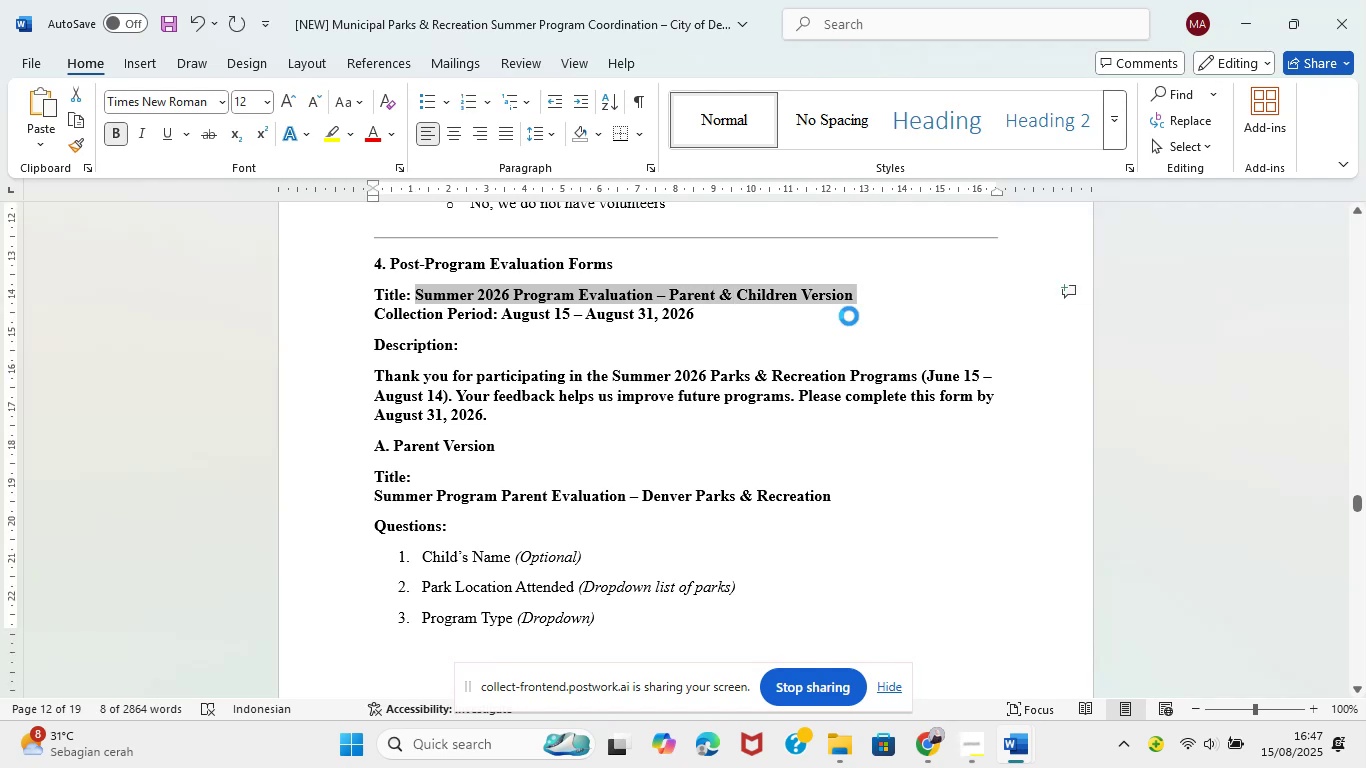 
key(Control+C)
 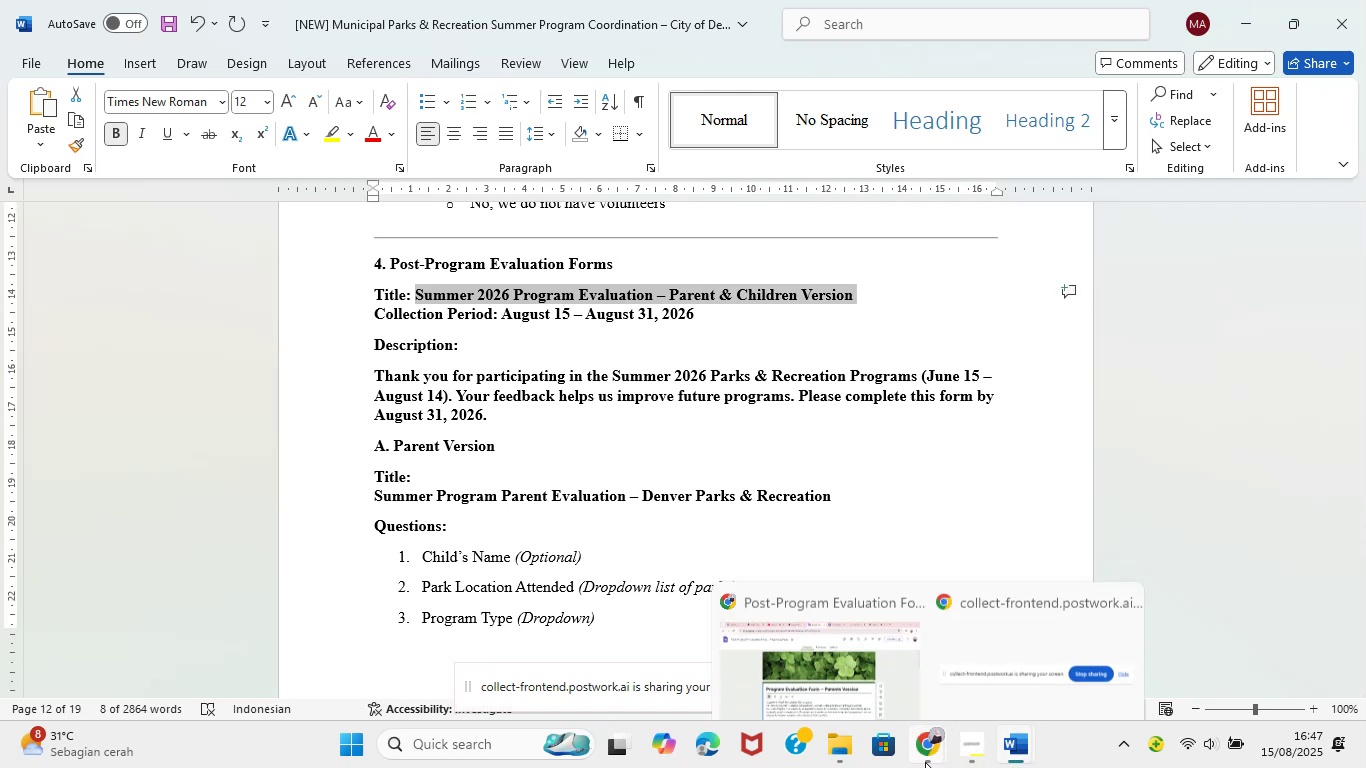 
left_click([864, 675])
 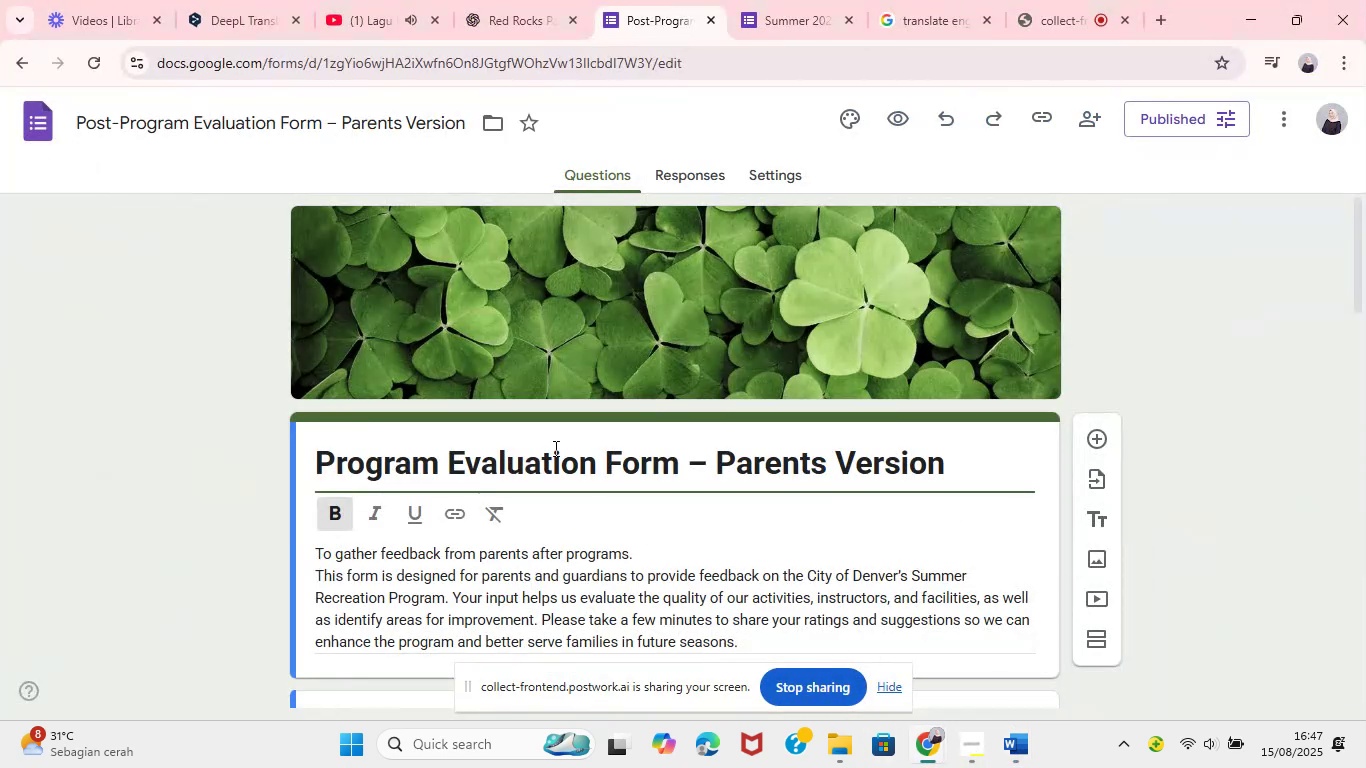 
left_click([554, 448])
 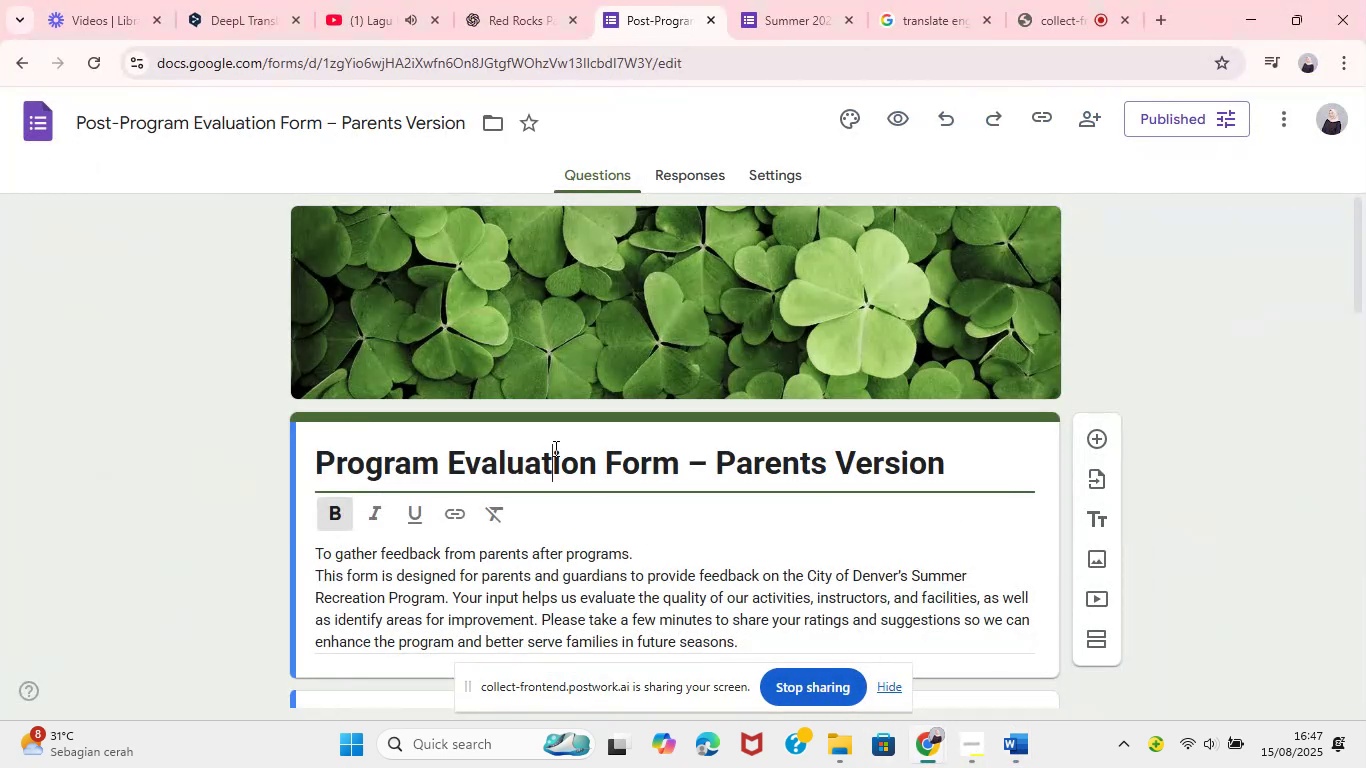 
key(Control+ControlLeft)
 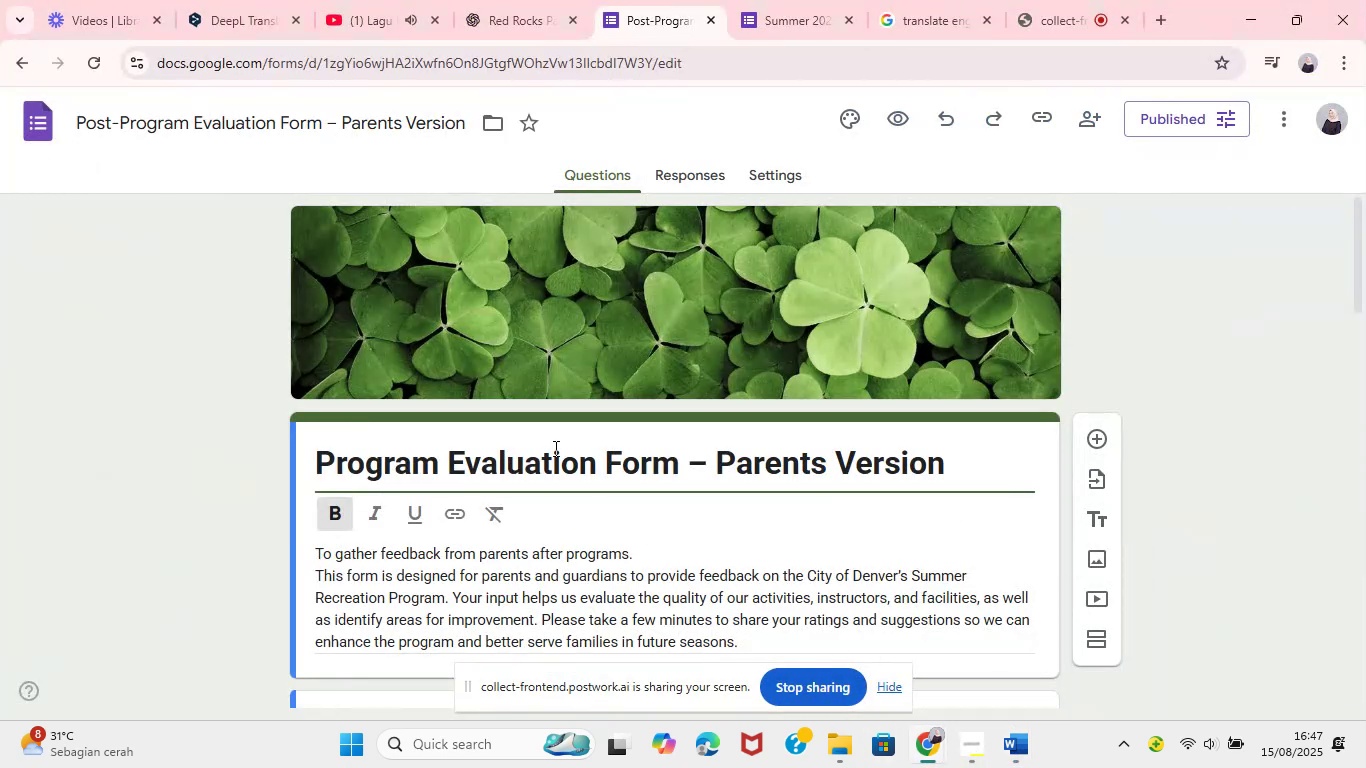 
key(Control+A)
 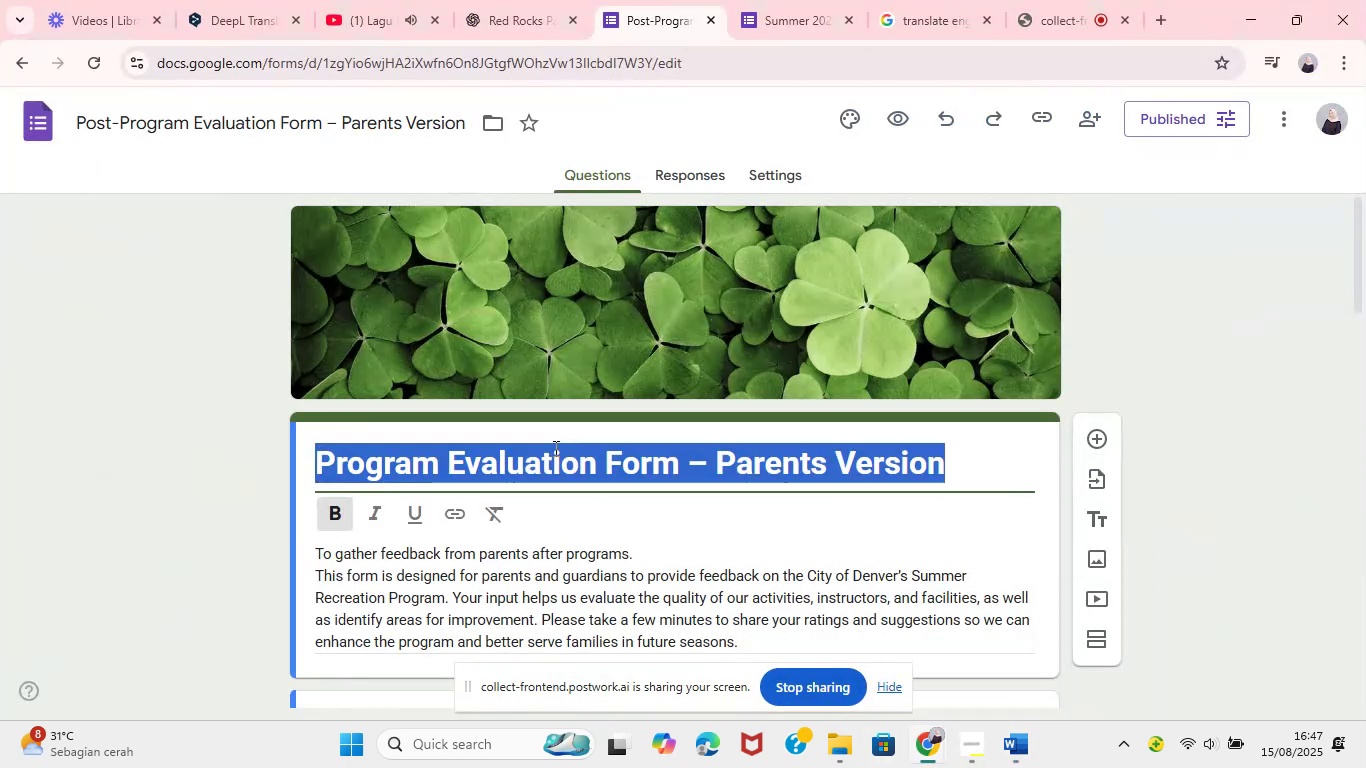 
key(Control+V)
 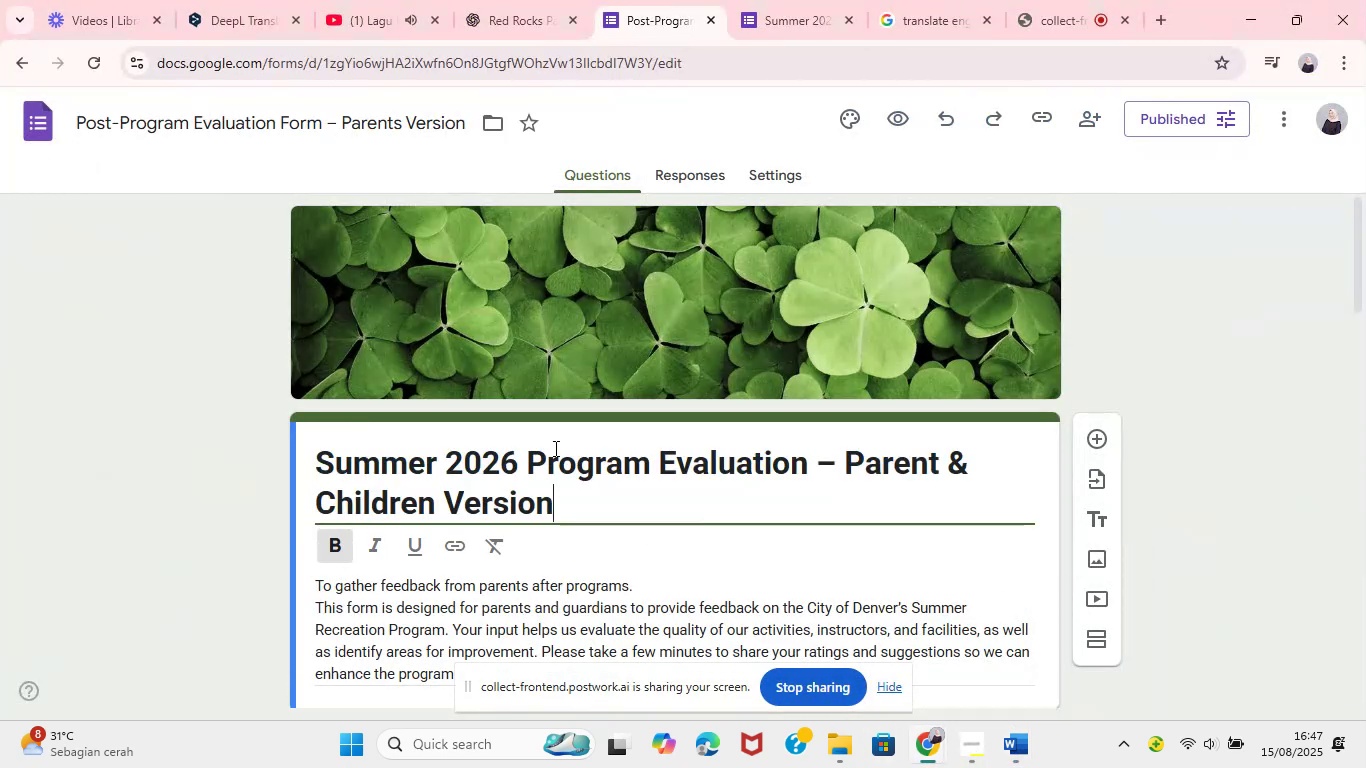 
hold_key(key=ControlLeft, duration=0.33)
 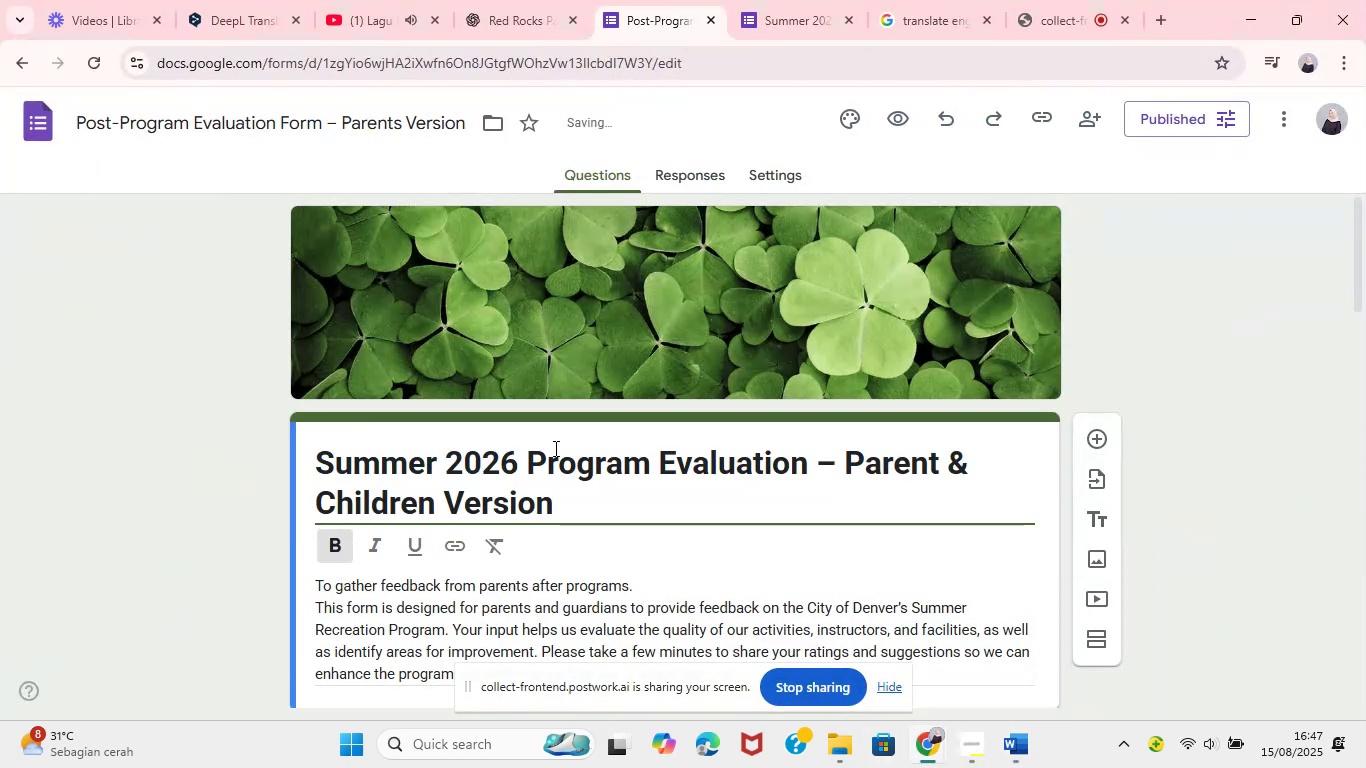 
key(Control+Z)
 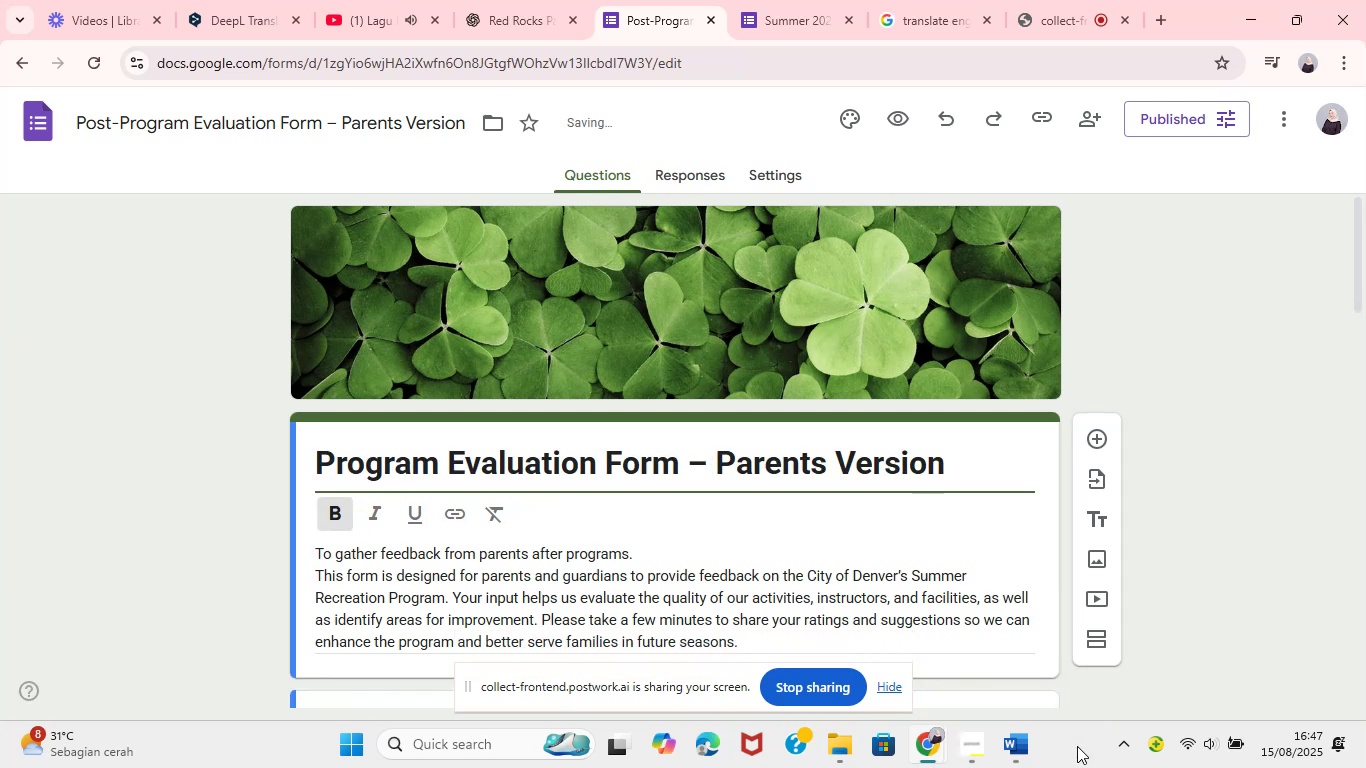 
left_click([1032, 749])
 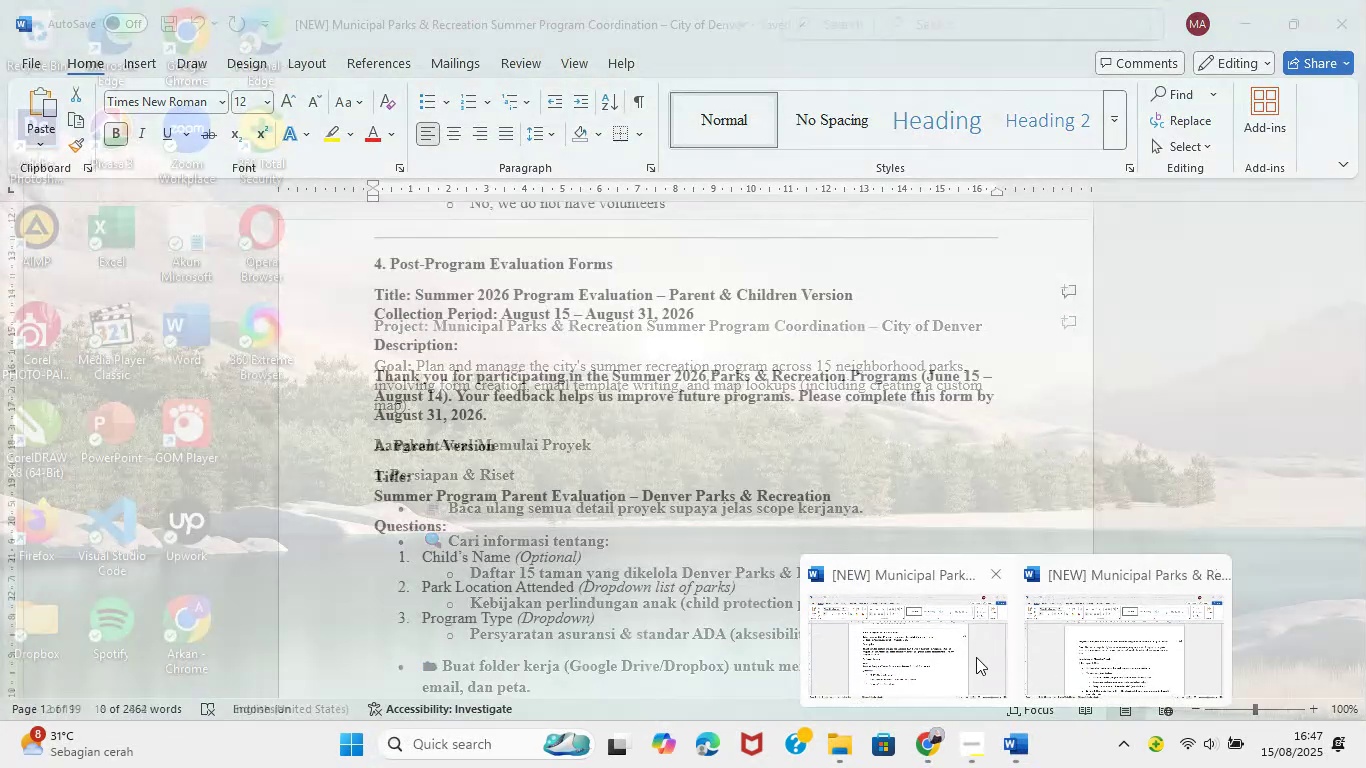 
left_click([923, 666])
 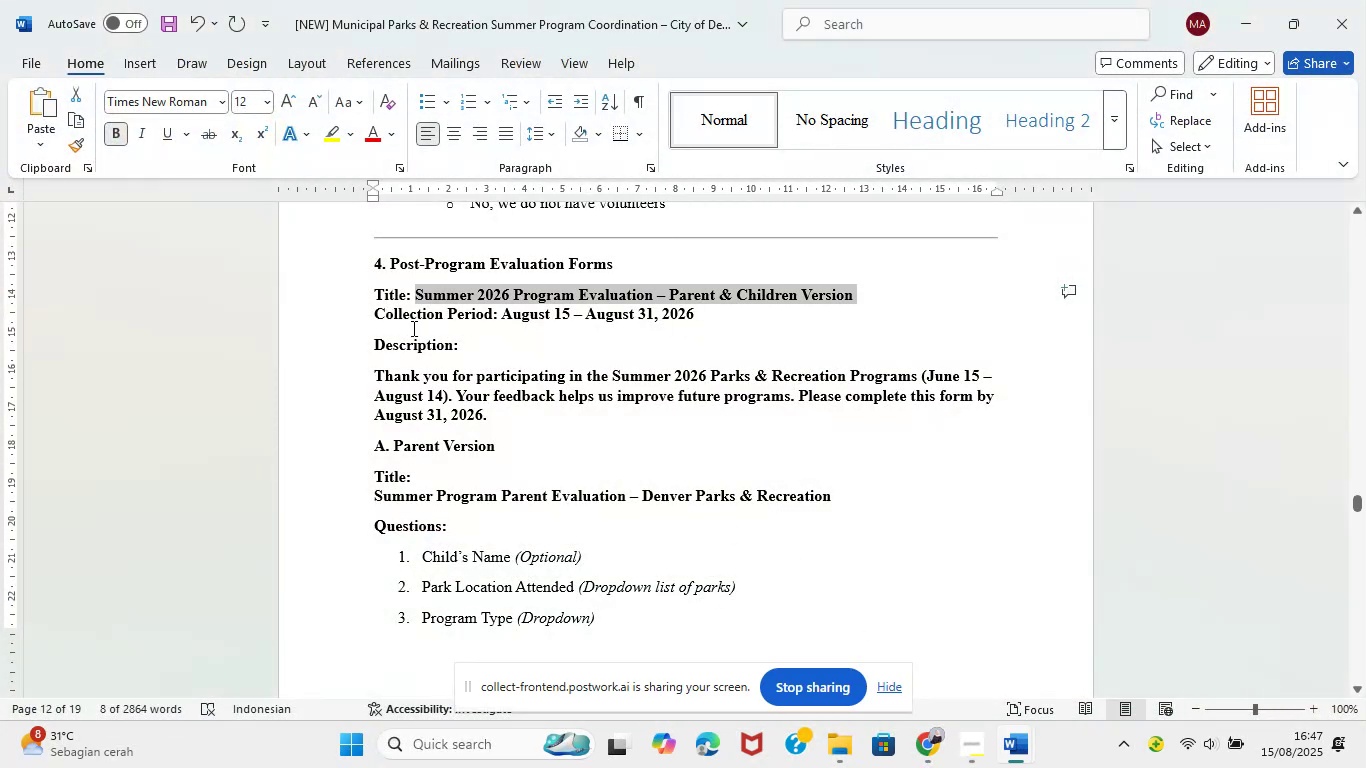 
left_click_drag(start_coordinate=[372, 316], to_coordinate=[698, 307])
 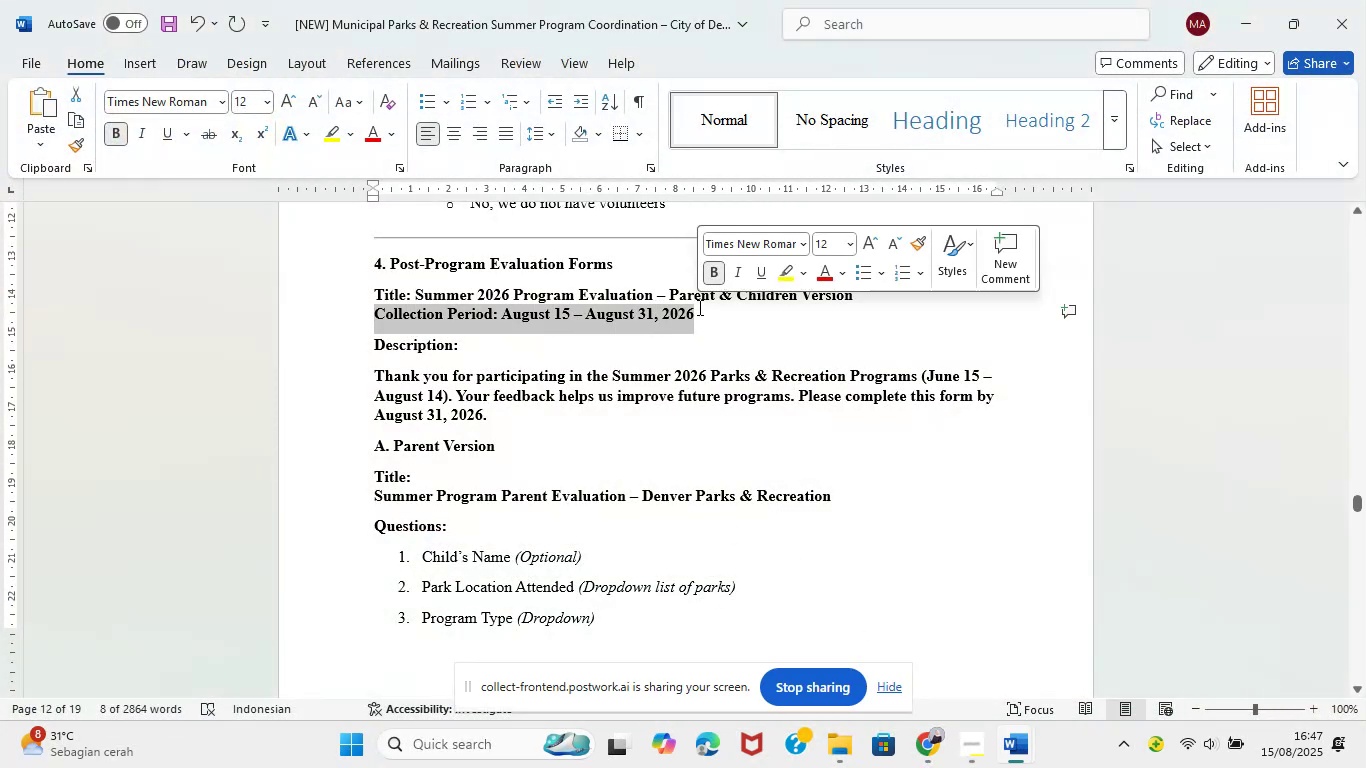 
key(Control+C)
 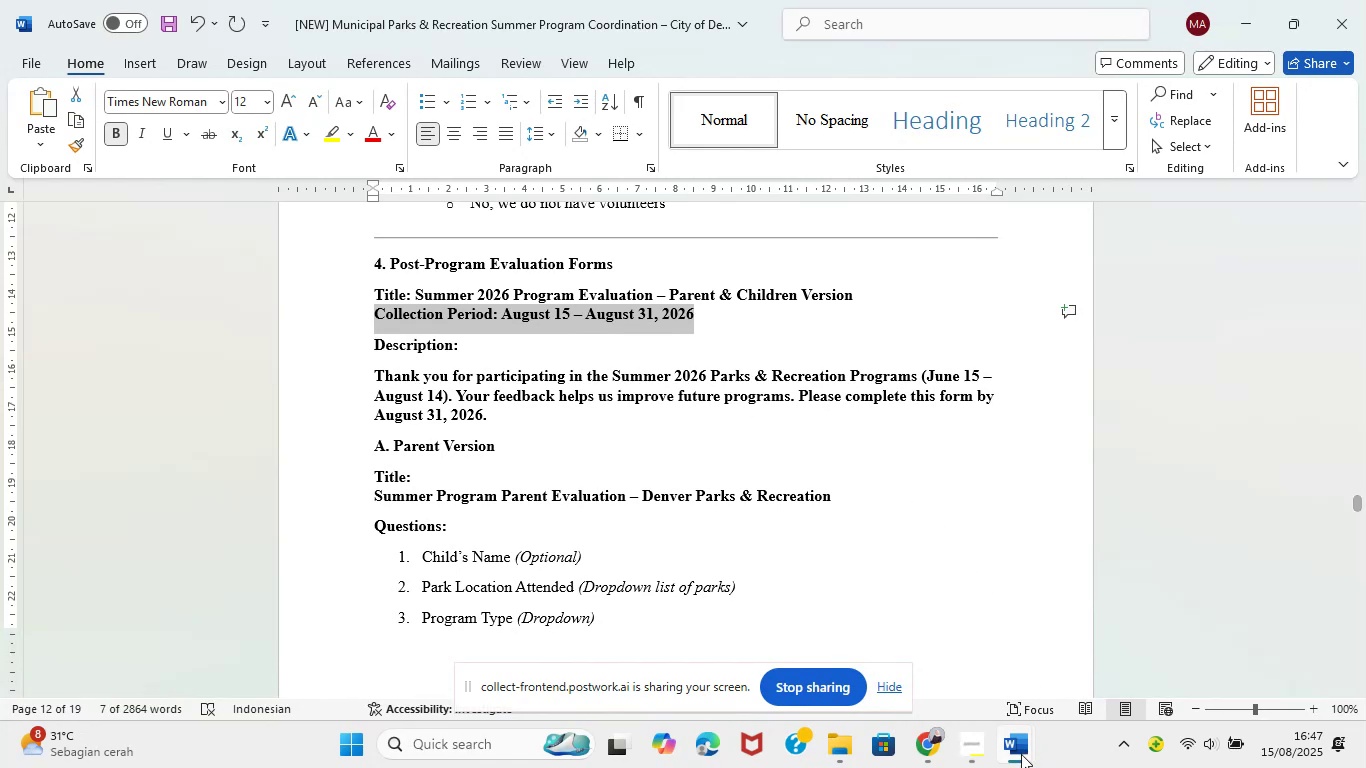 
left_click([839, 655])
 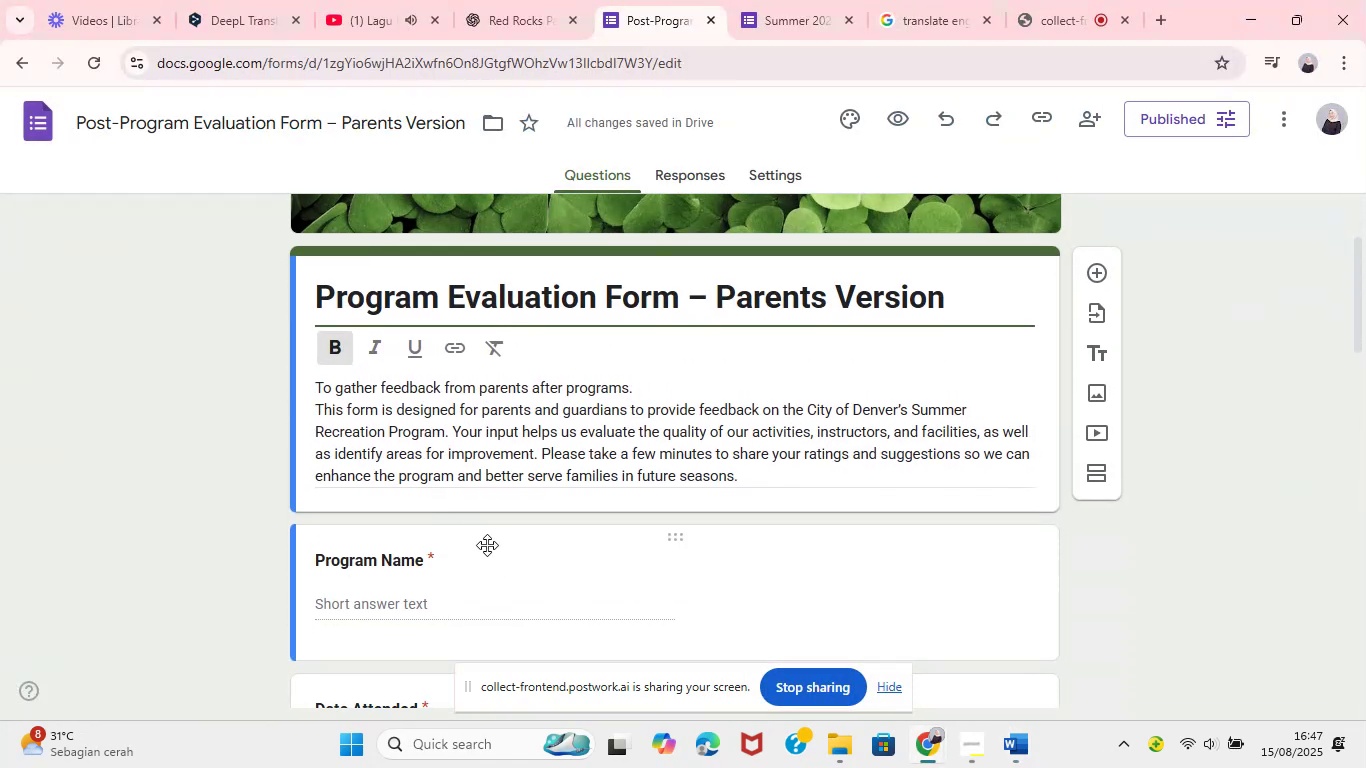 
left_click([377, 409])
 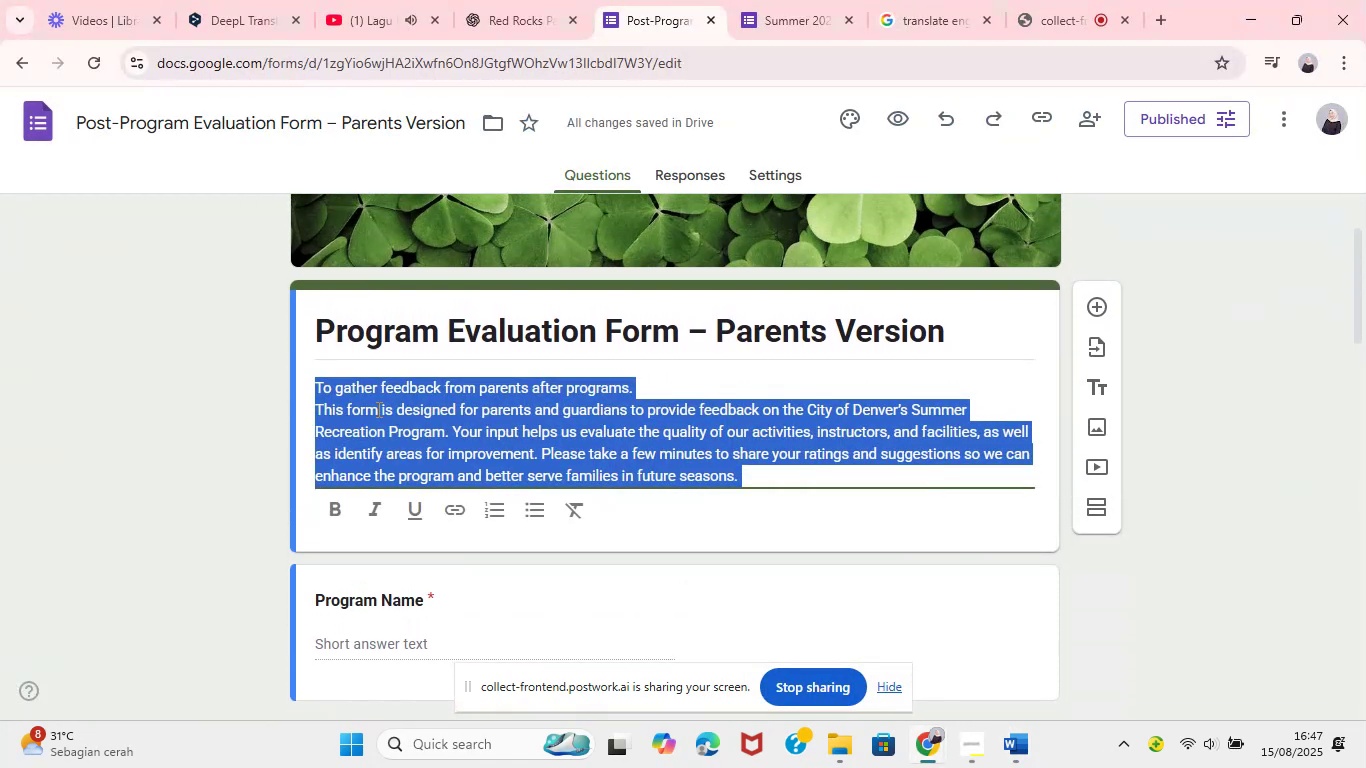 
key(Control+V)
 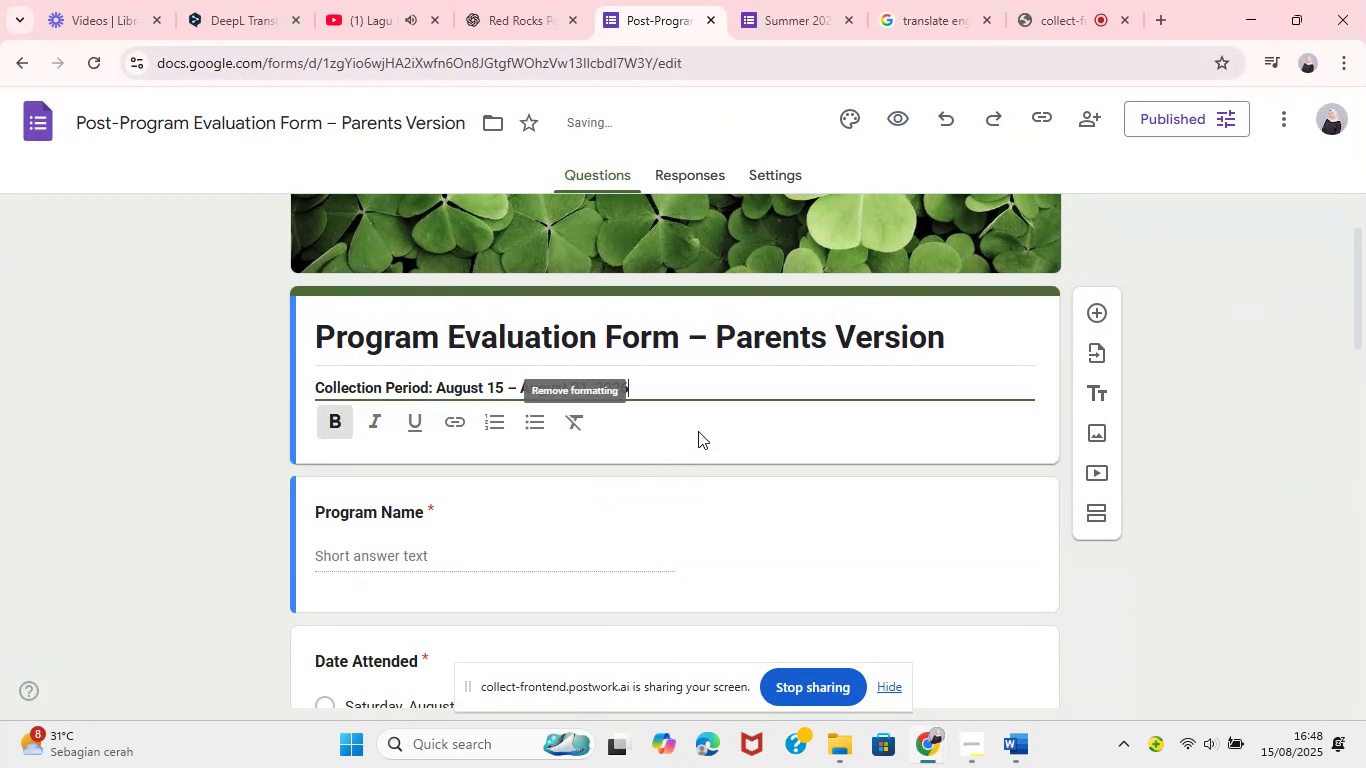 
key(Enter)
 